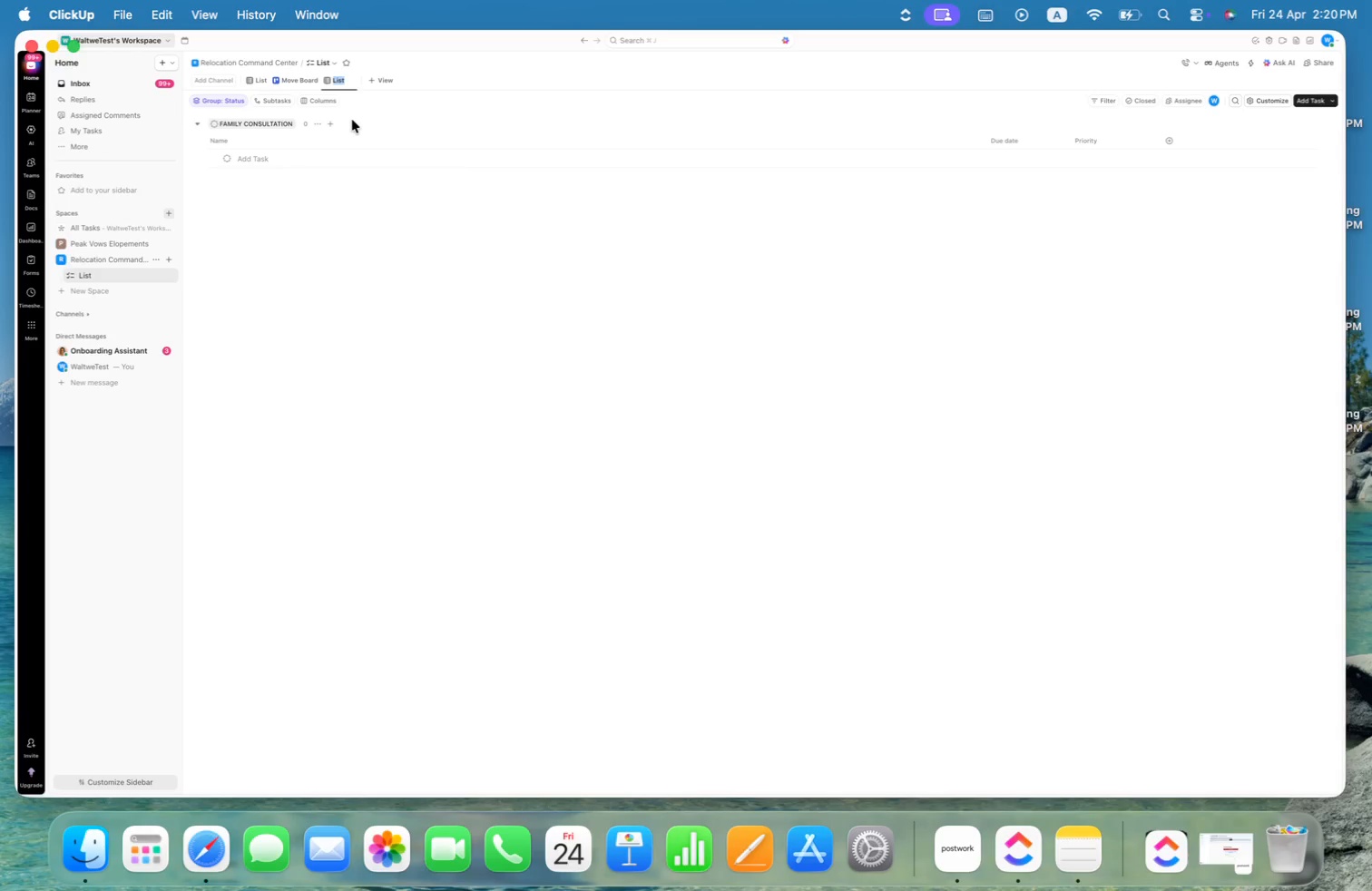 
key(Meta+Shift+ArrowLeft)
 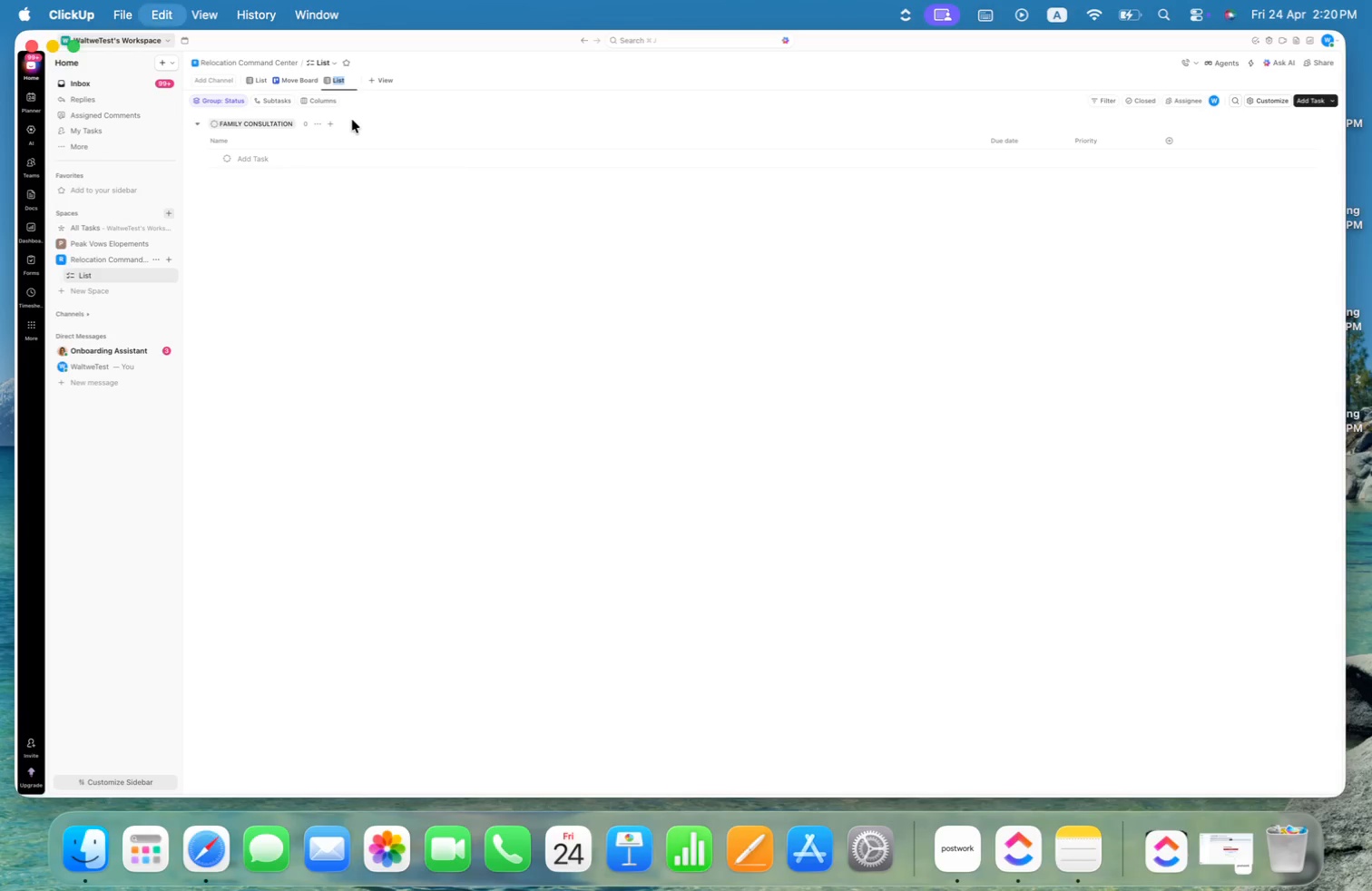 
key(Meta+V)
 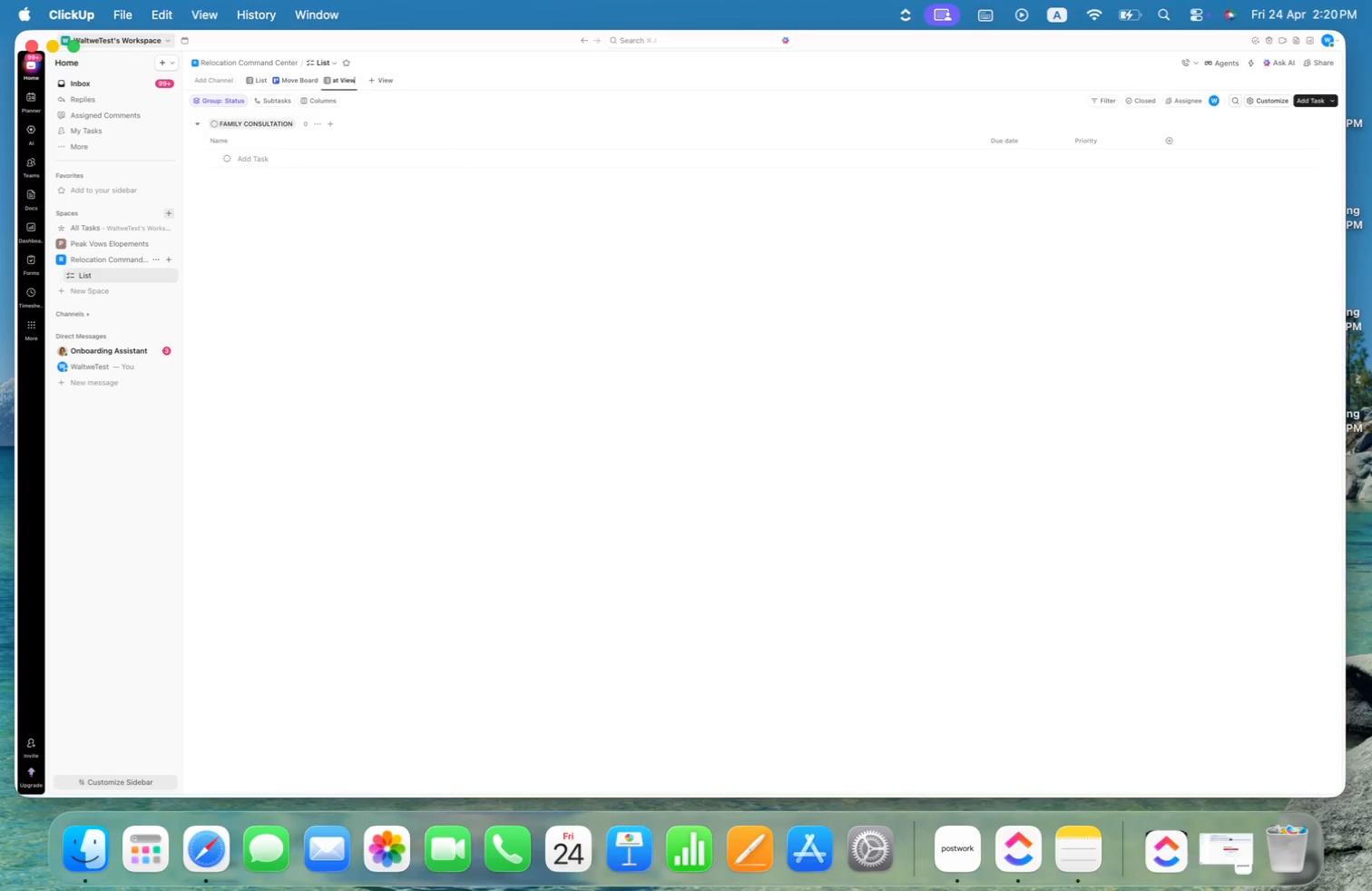 
key(Enter)
 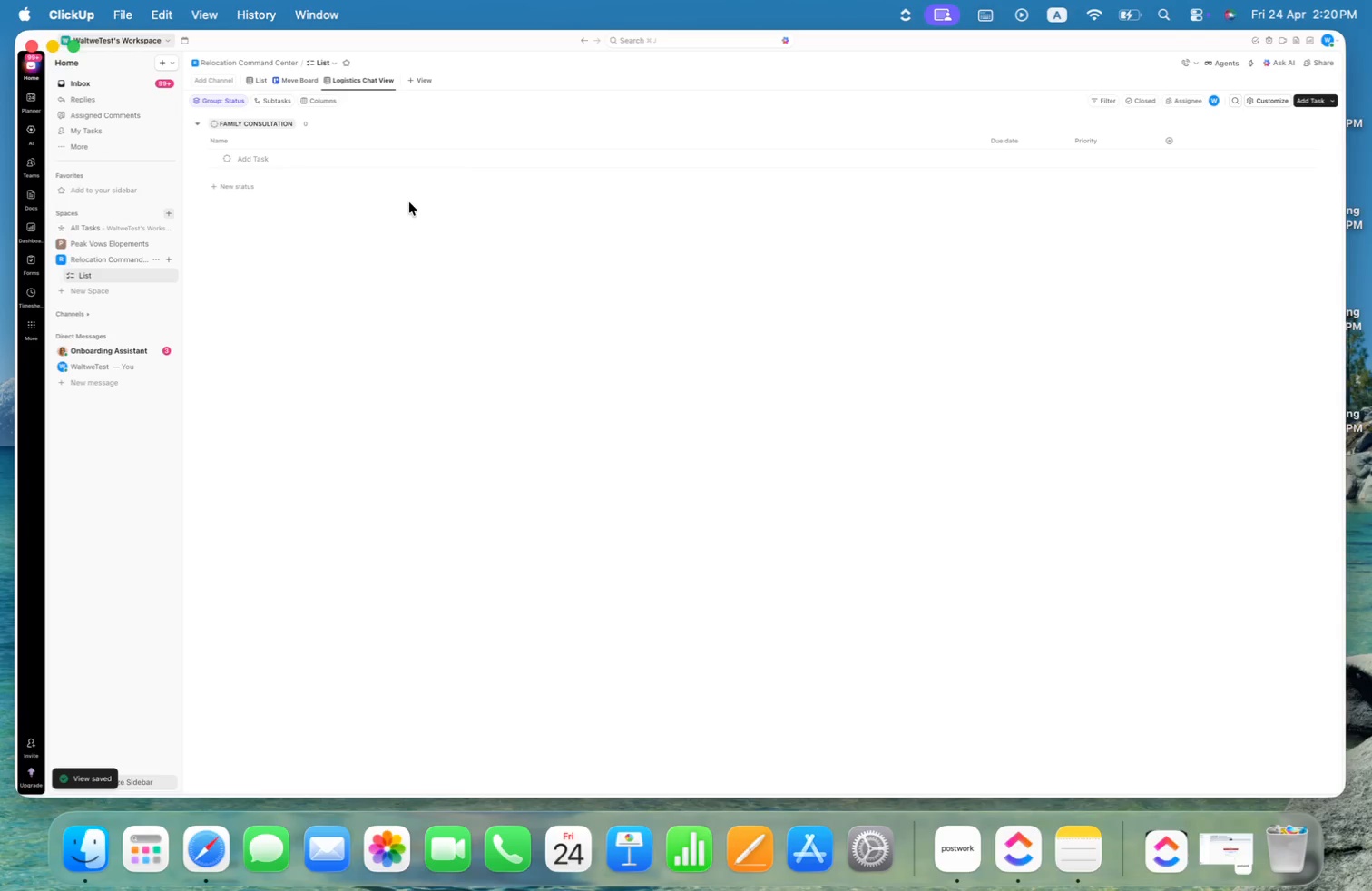 
hold_key(key=CommandLeft, duration=1.64)
scroll: coordinate [411, 210], scroll_direction: down, amount: 5.0
 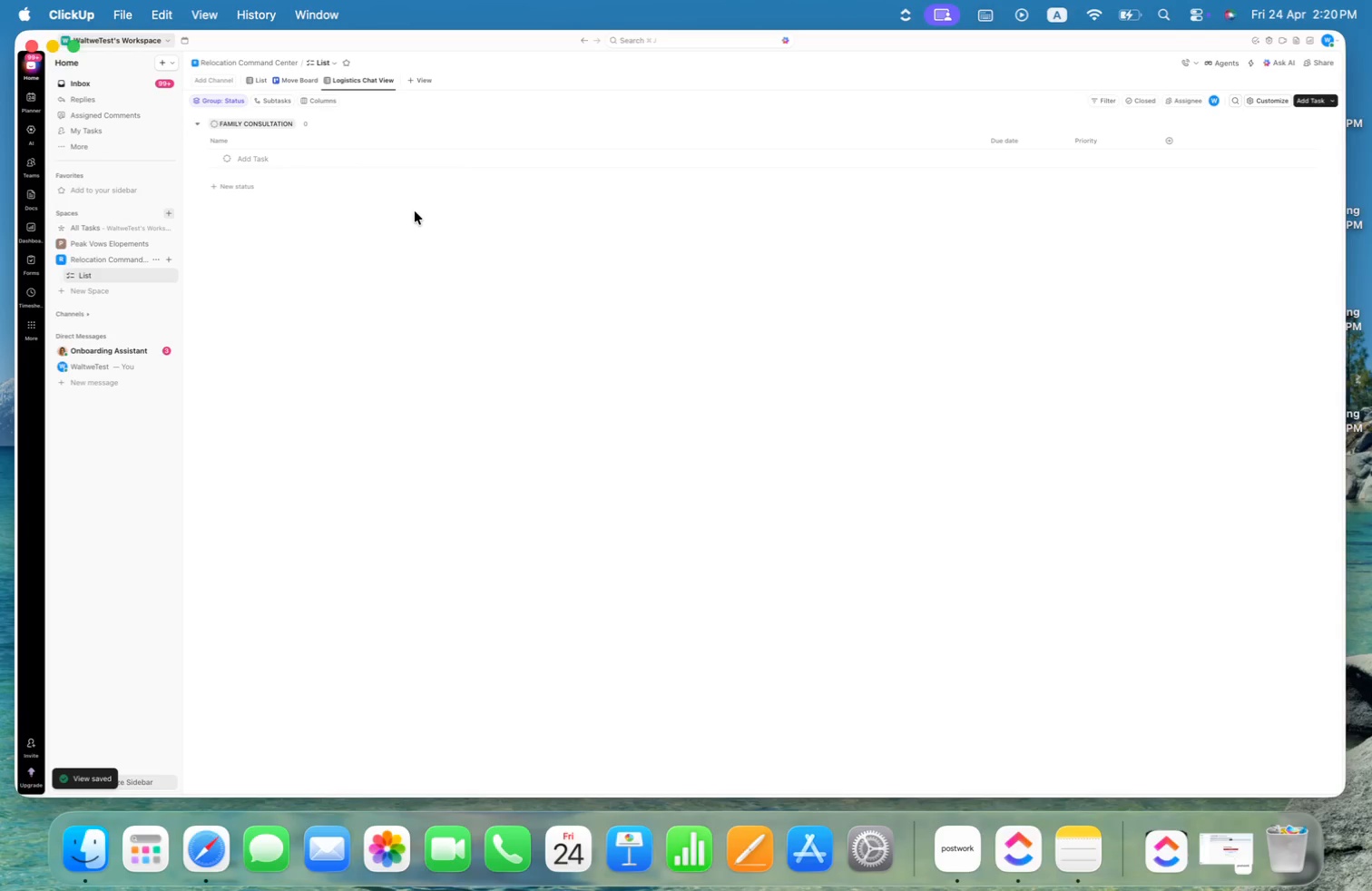 
hold_key(key=CommandLeft, duration=0.74)
scroll: coordinate [418, 214], scroll_direction: up, amount: 31.0
 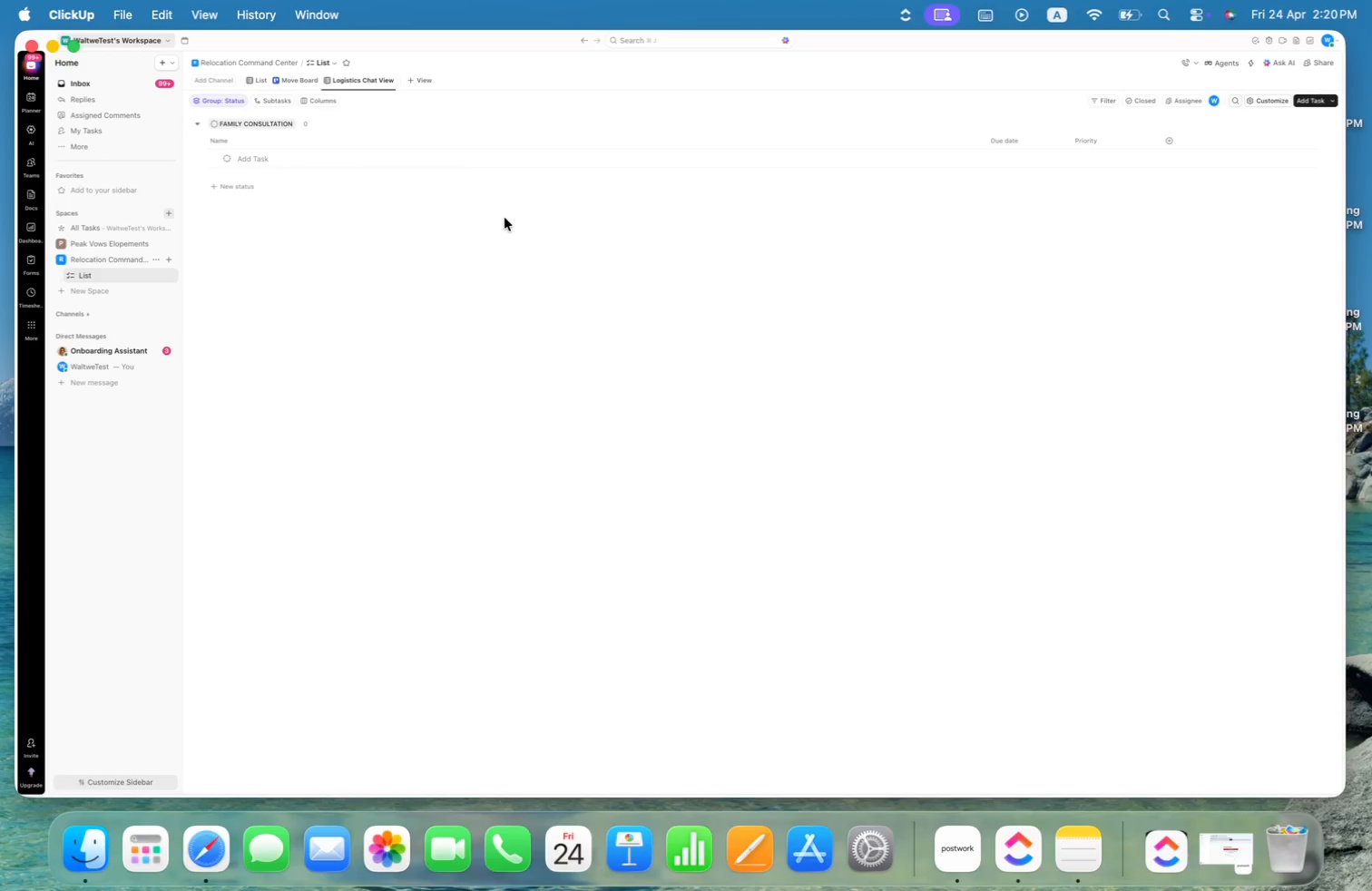 
key(Meta+CommandLeft)
 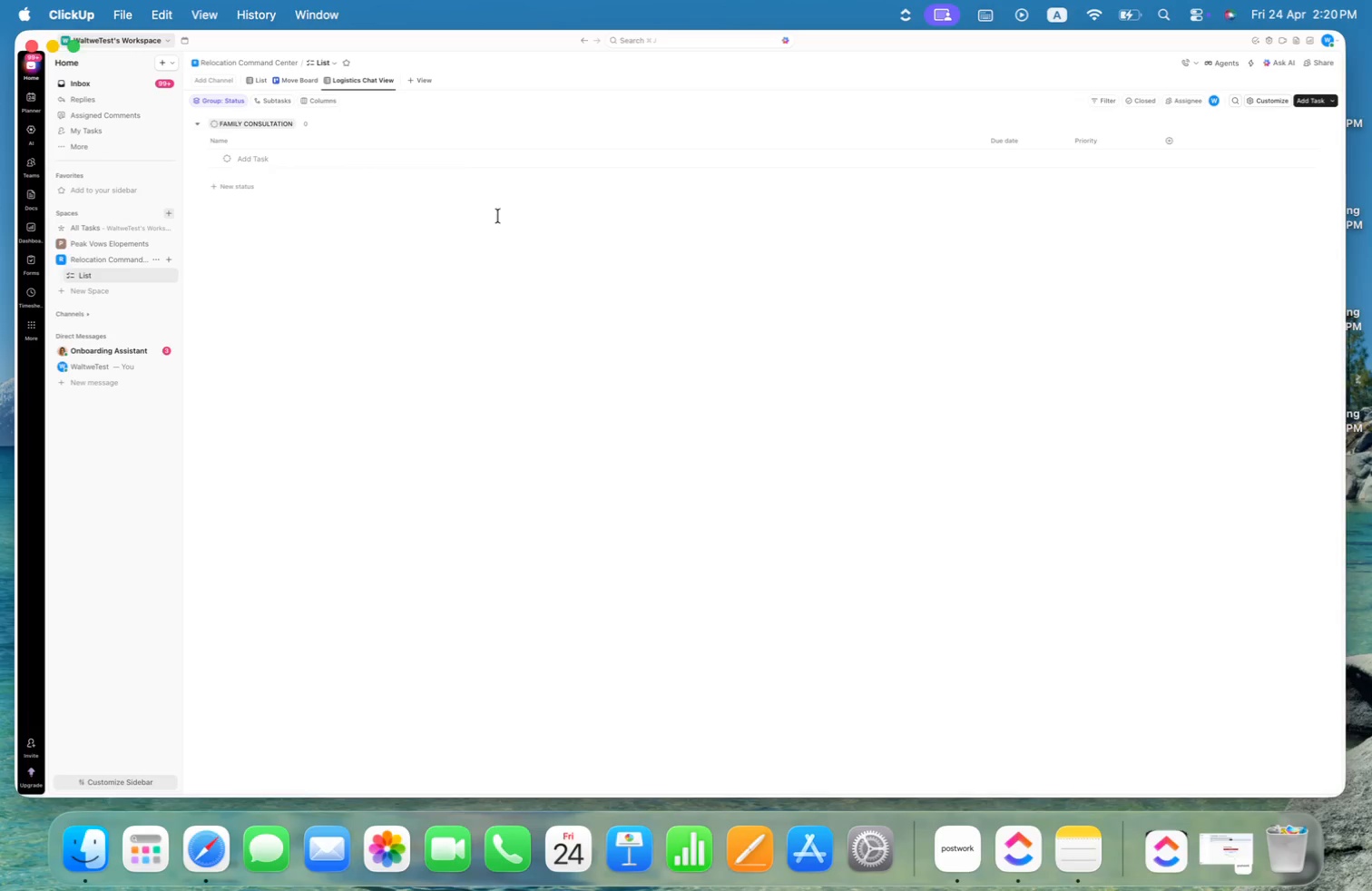 
key(Meta+Tab)
 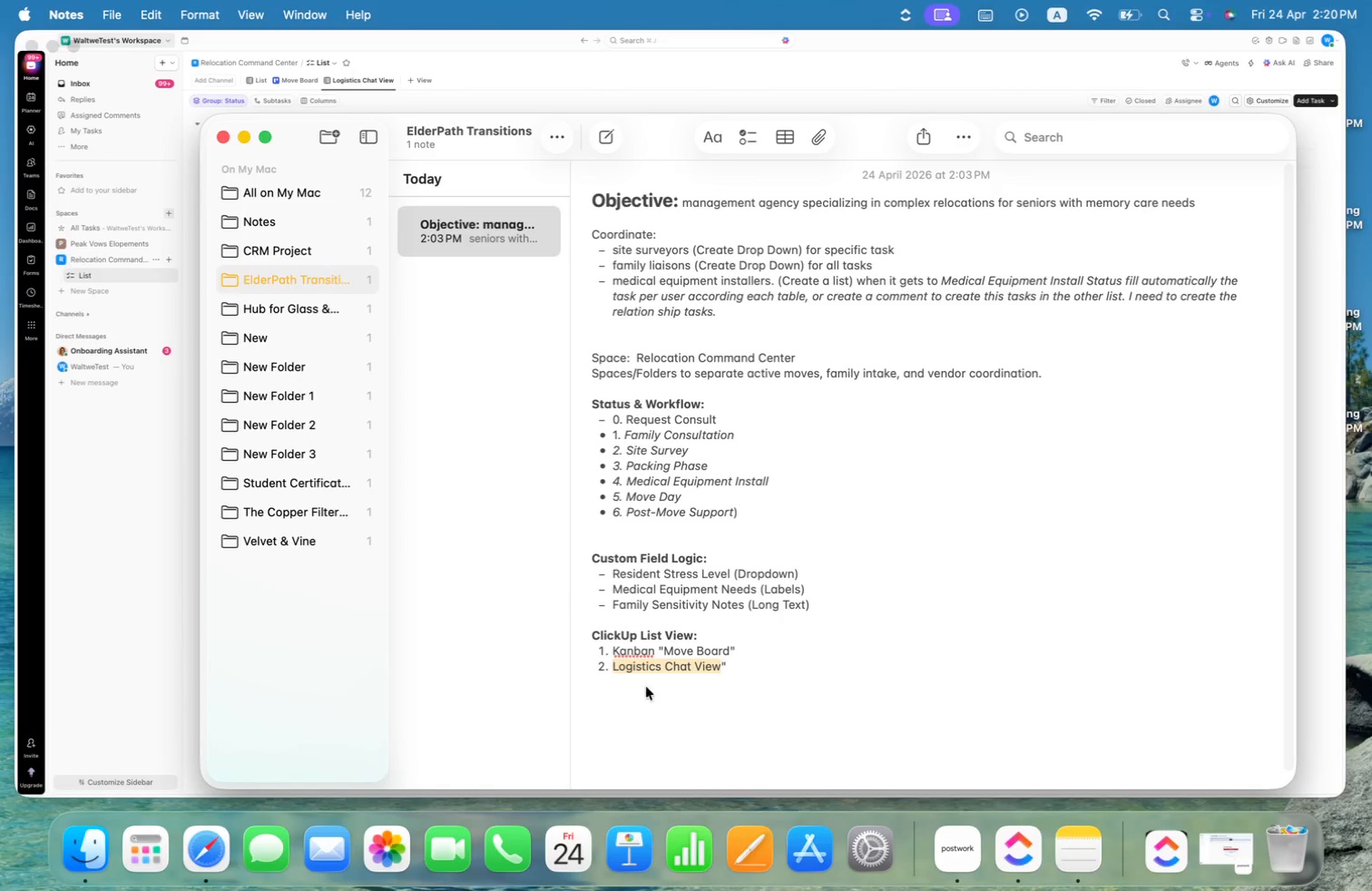 
key(Meta+CommandLeft)
 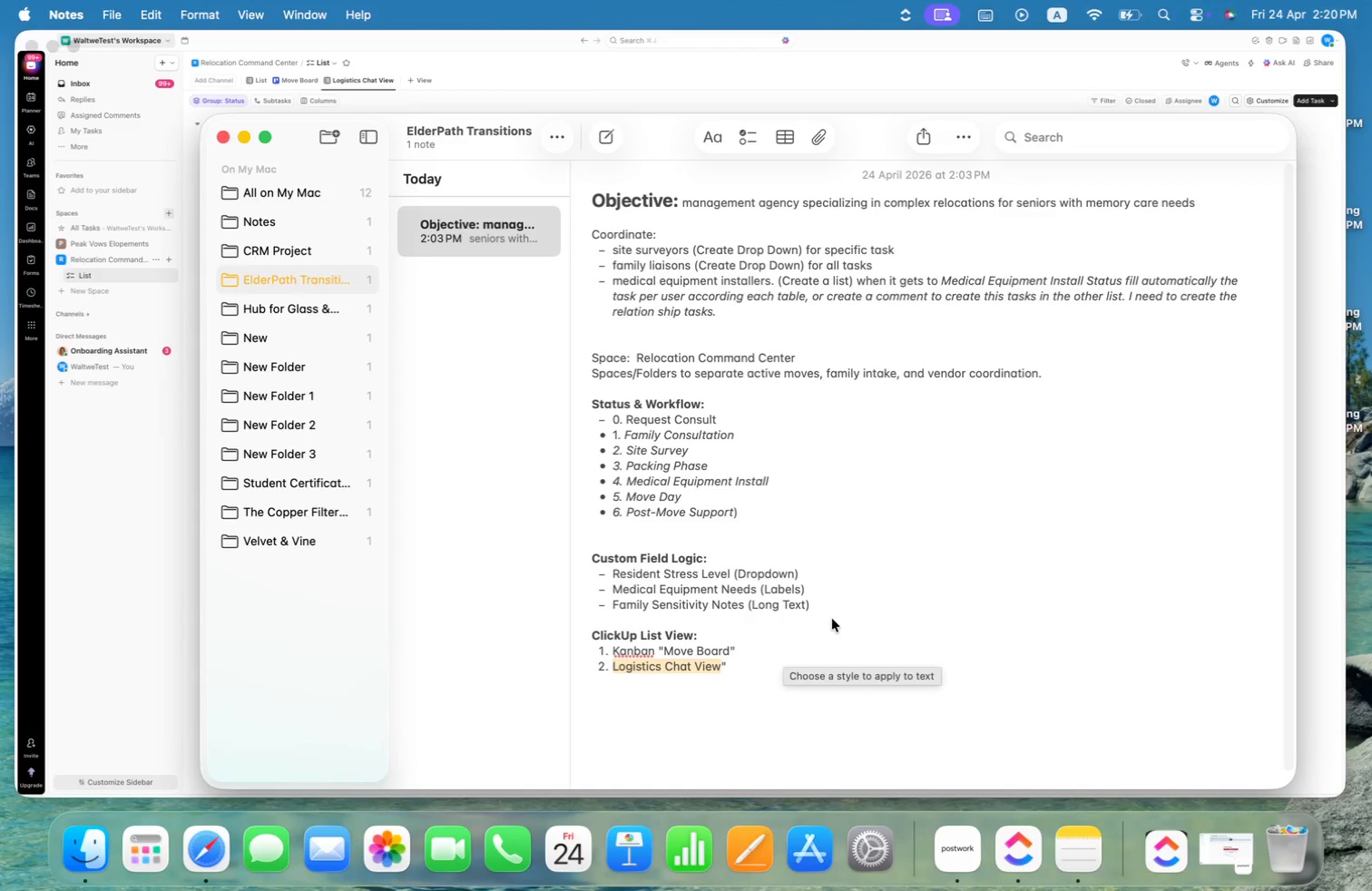 
key(Meta+Tab)
 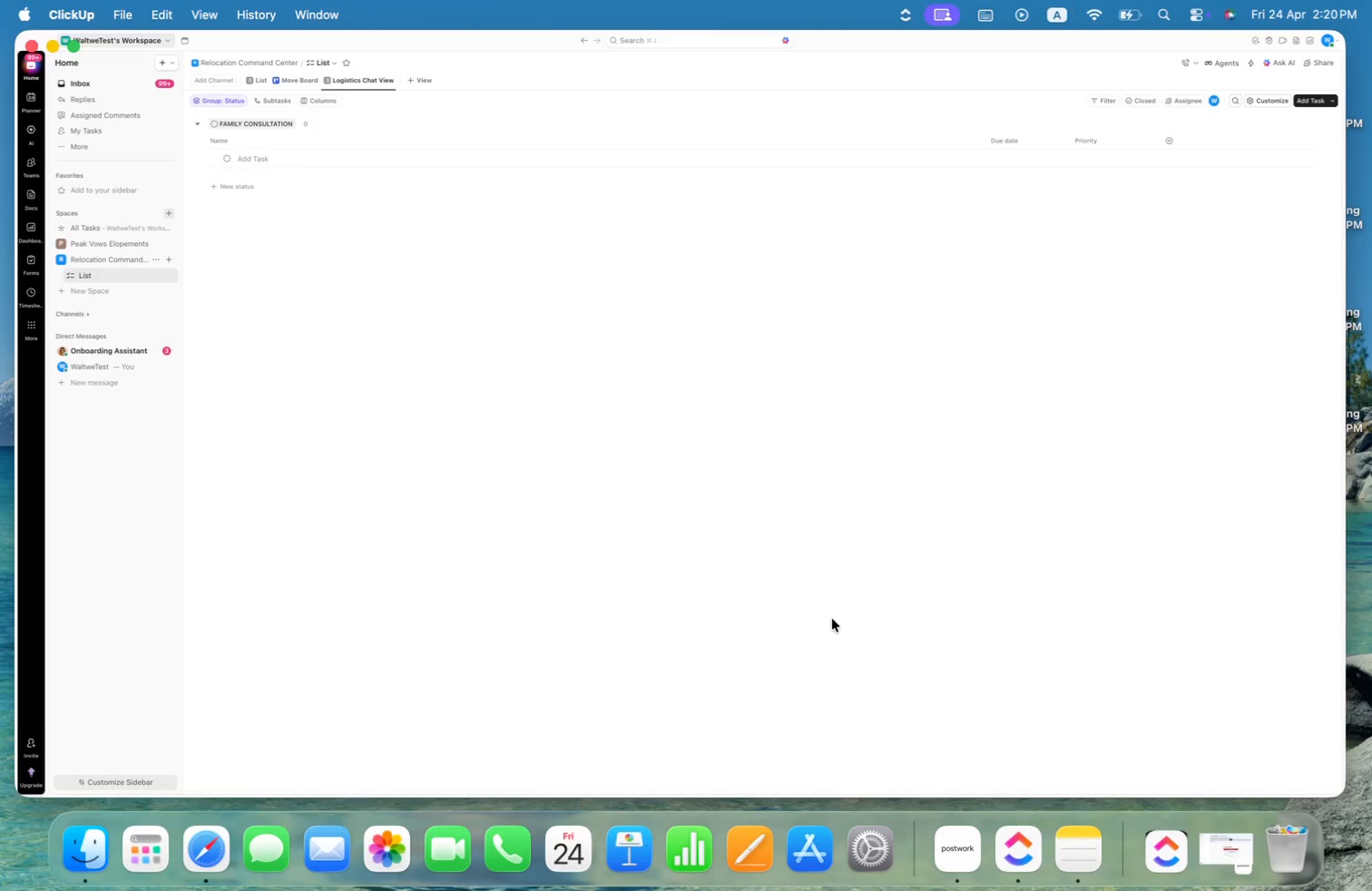 
key(Meta+CommandLeft)
 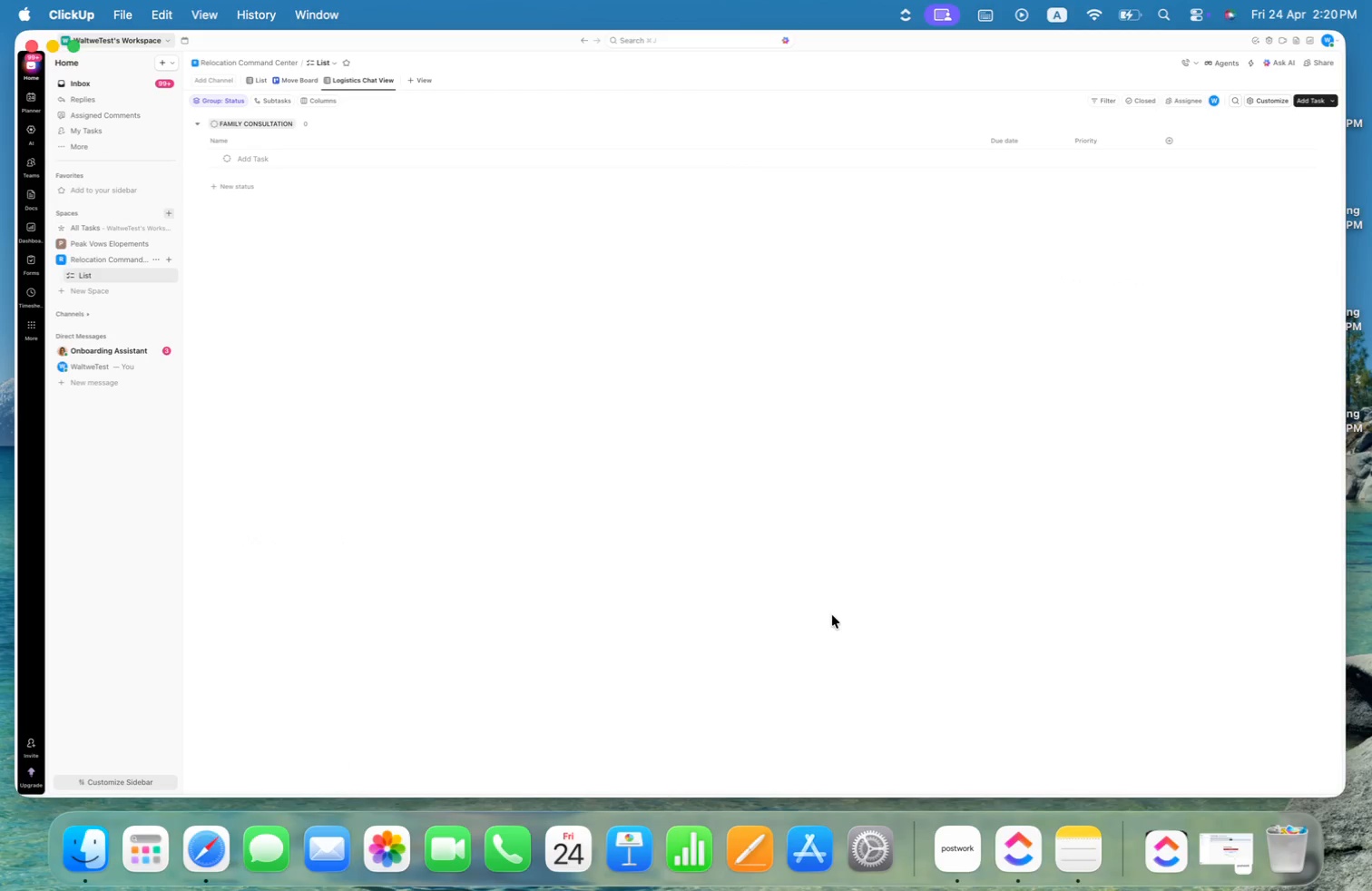 
key(Meta+Tab)
 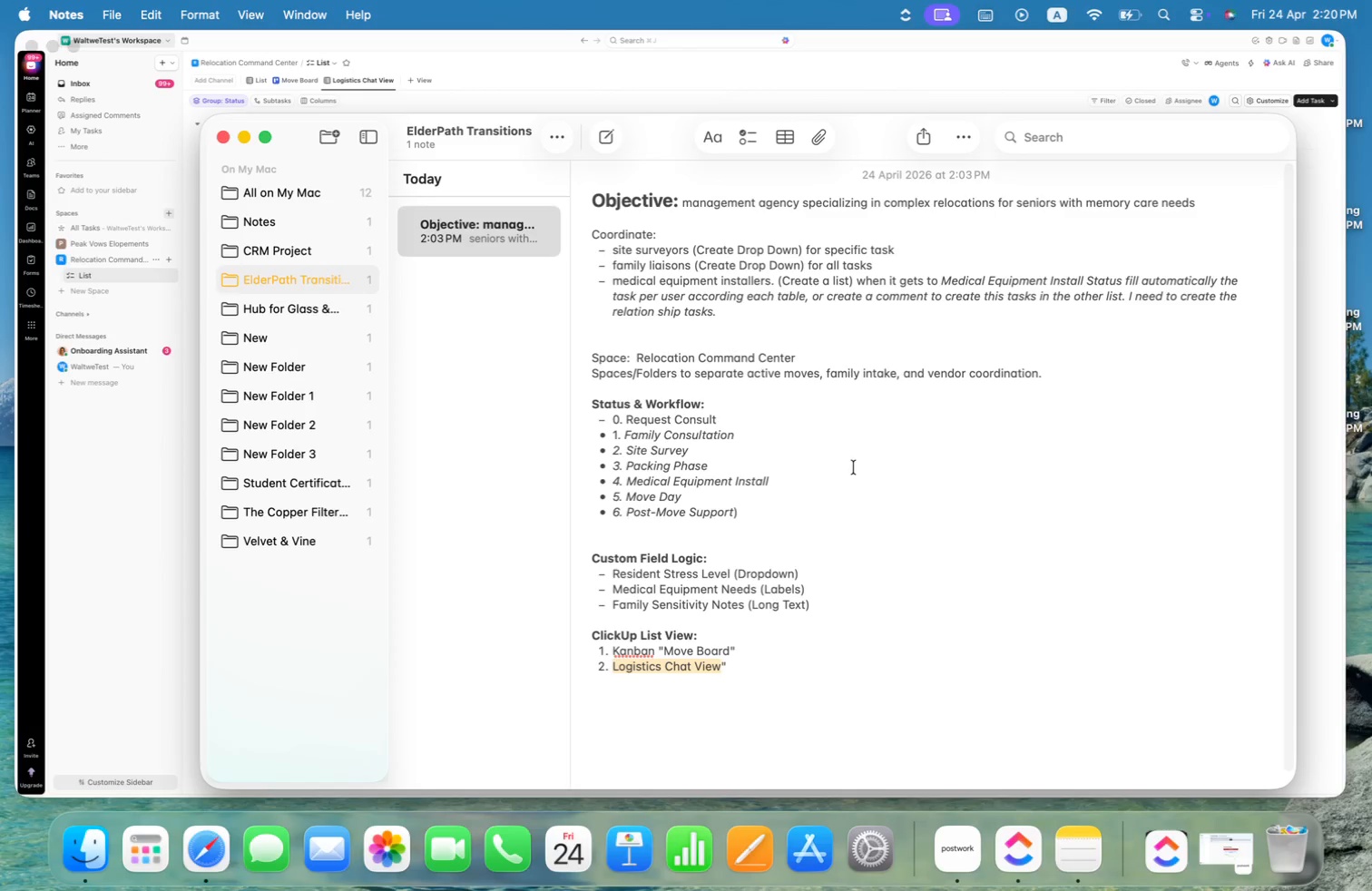 
scroll: coordinate [853, 430], scroll_direction: down, amount: 2.0
 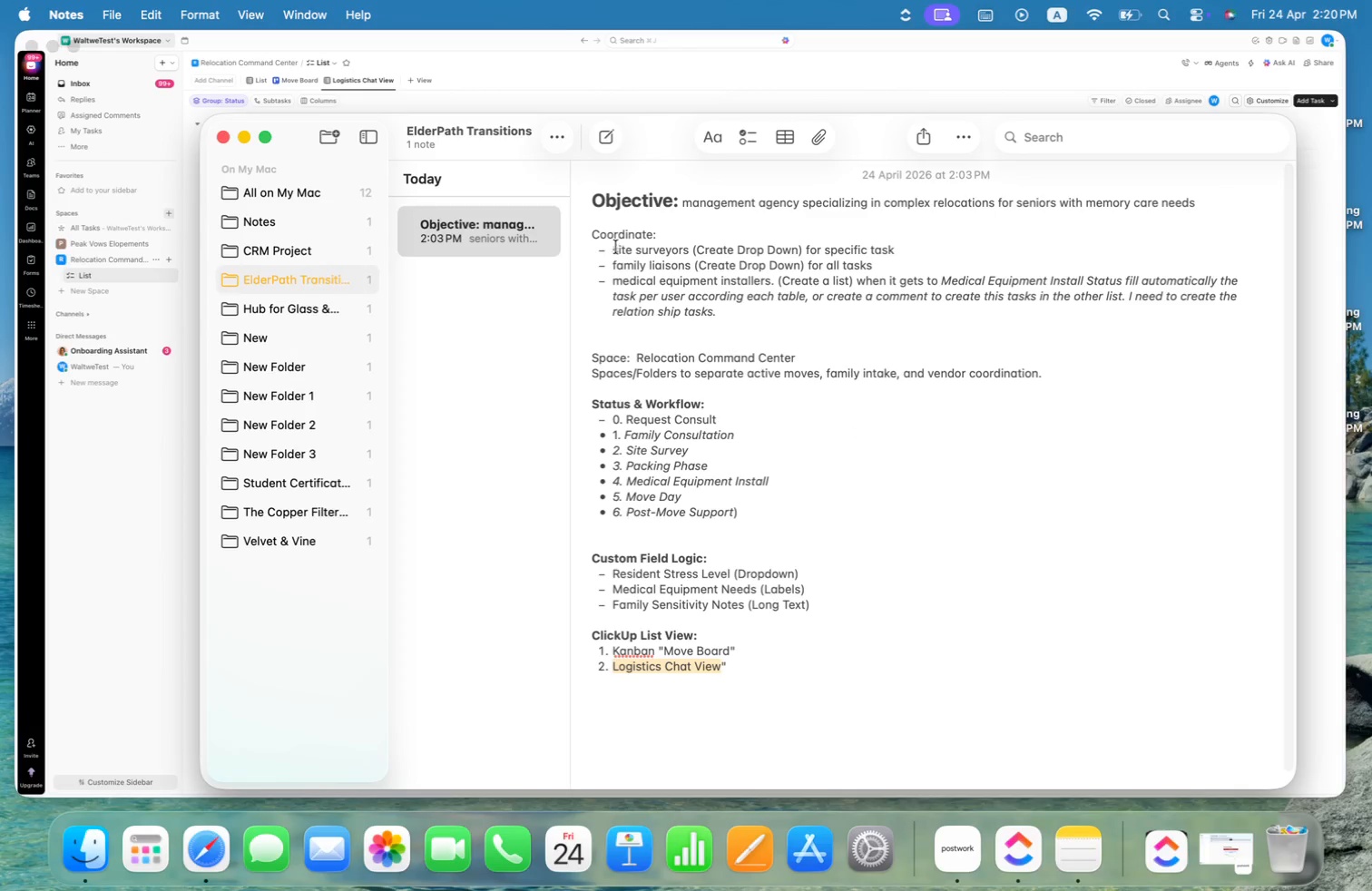 
left_click_drag(start_coordinate=[614, 245], to_coordinate=[690, 246])
 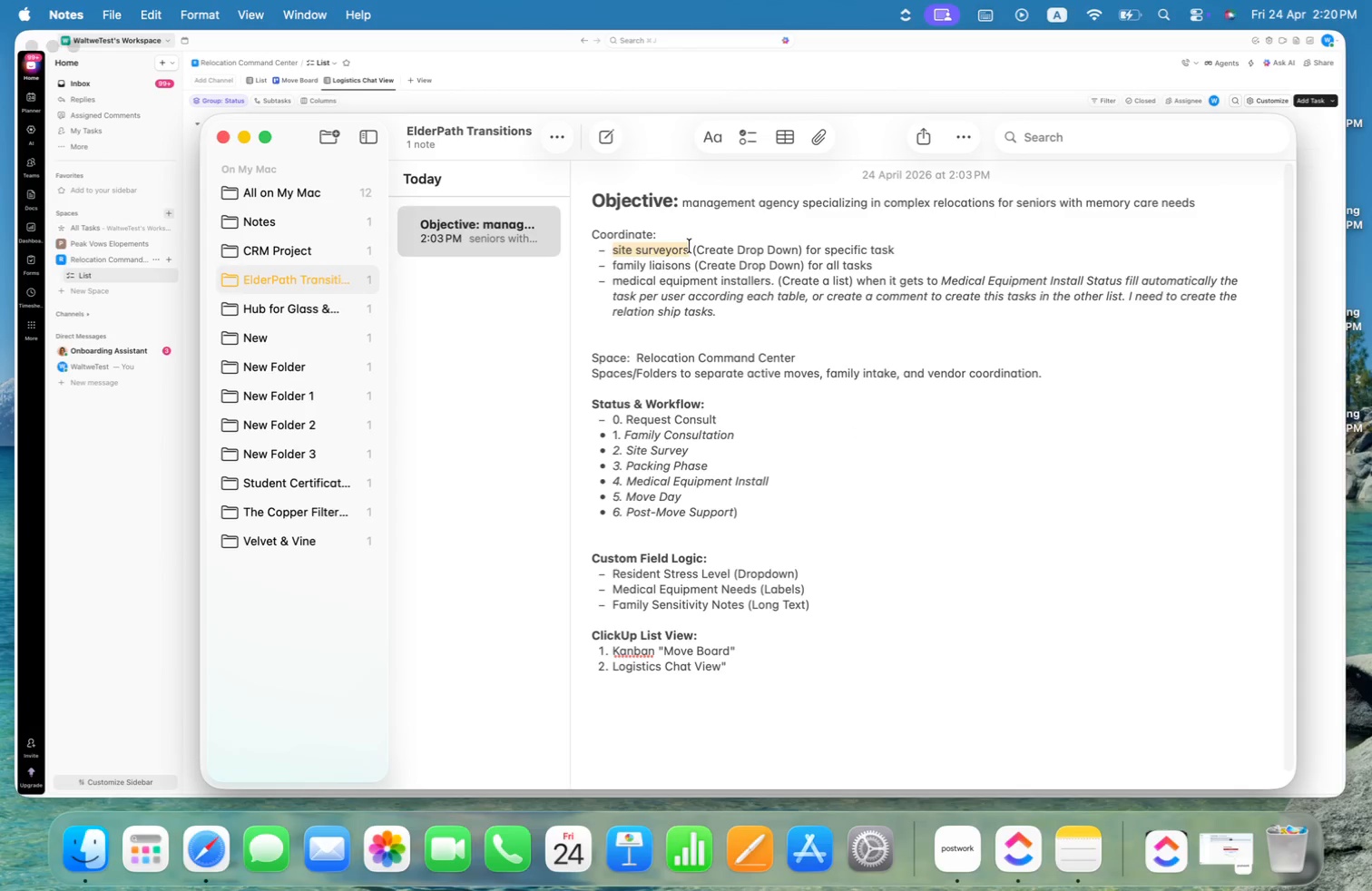 
key(Meta+C)
 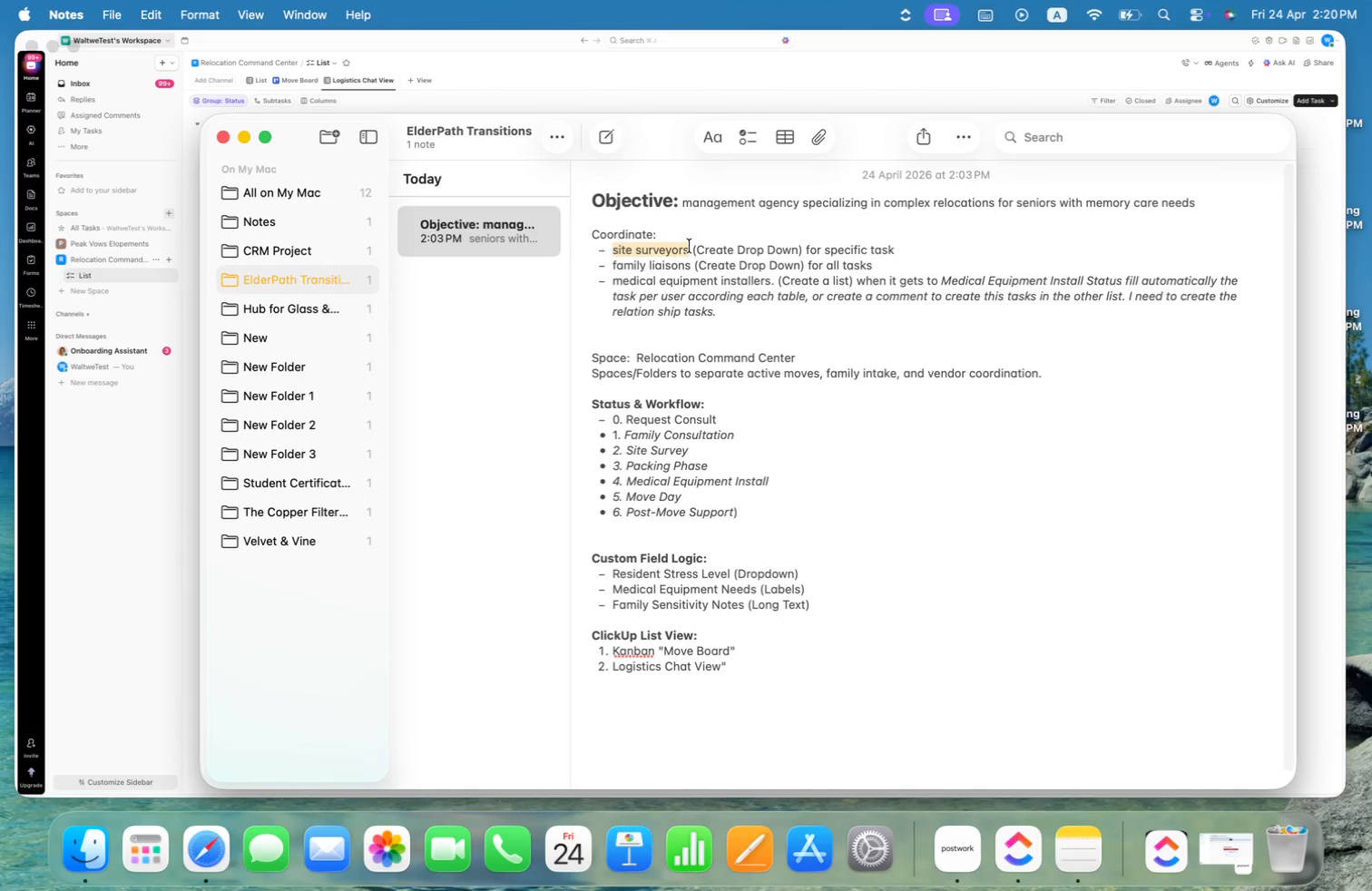 
wait(10.9)
 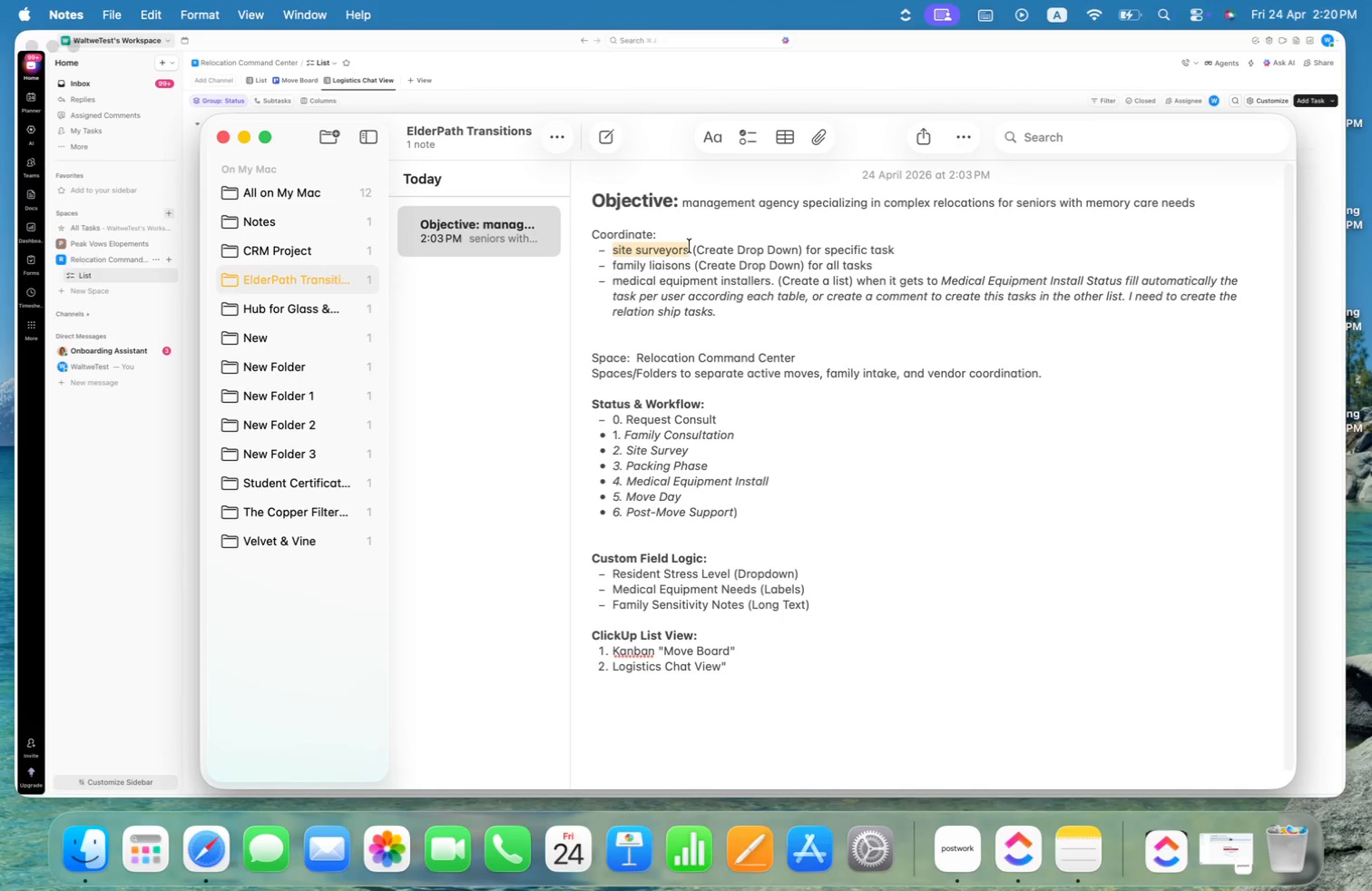 
key(Meta+CommandLeft)
 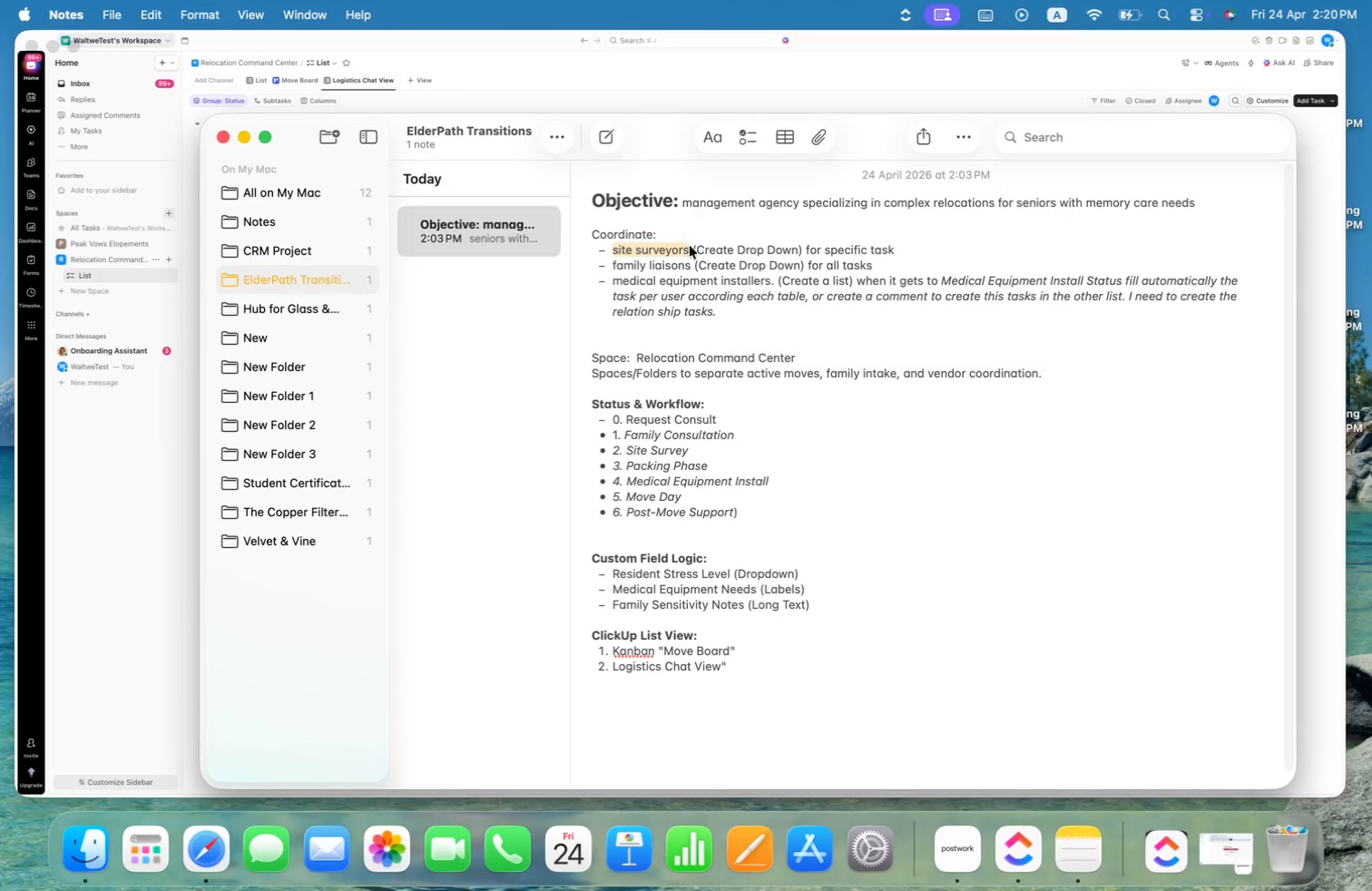 
key(Meta+Tab)
 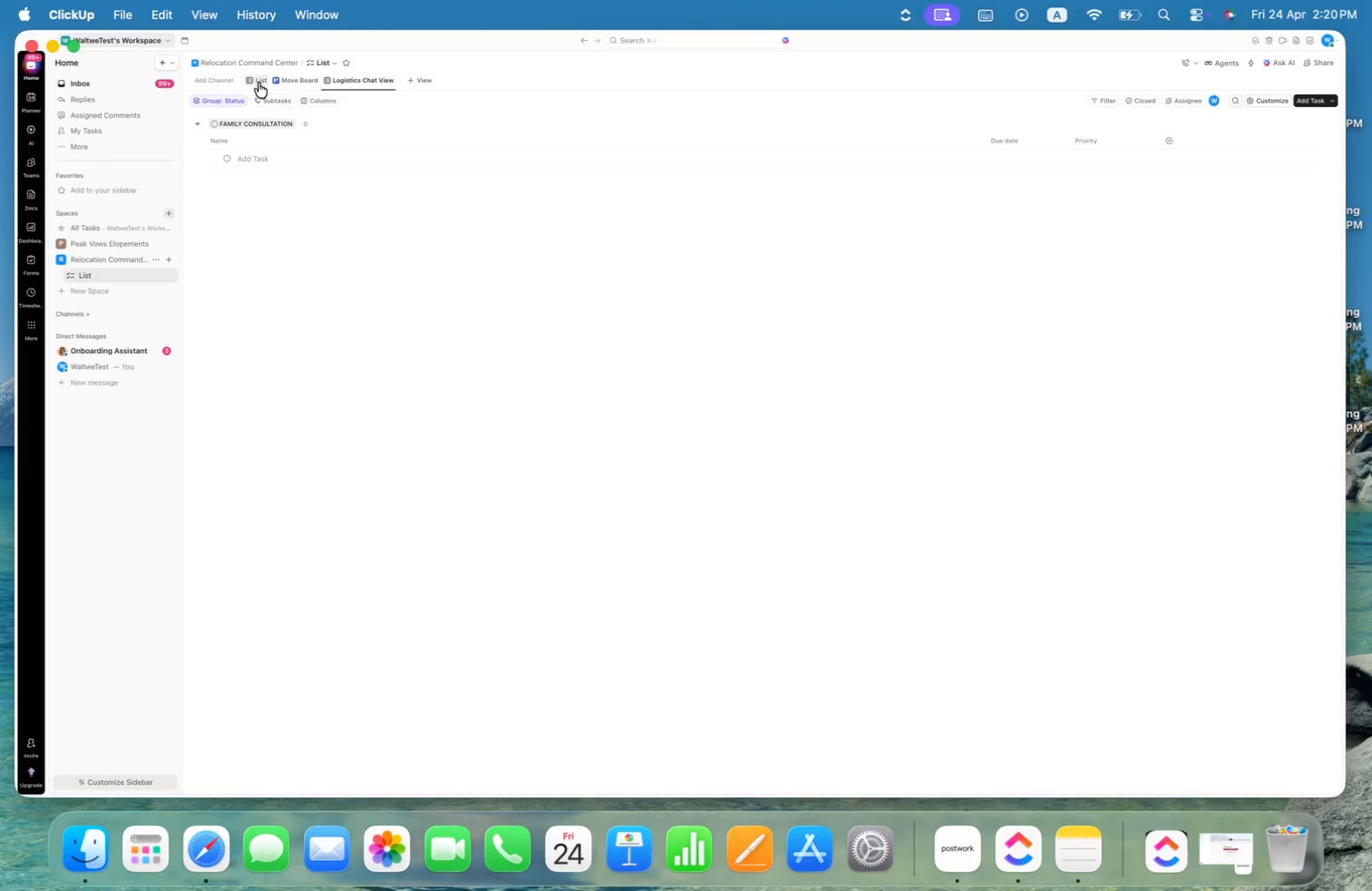 
wait(10.86)
 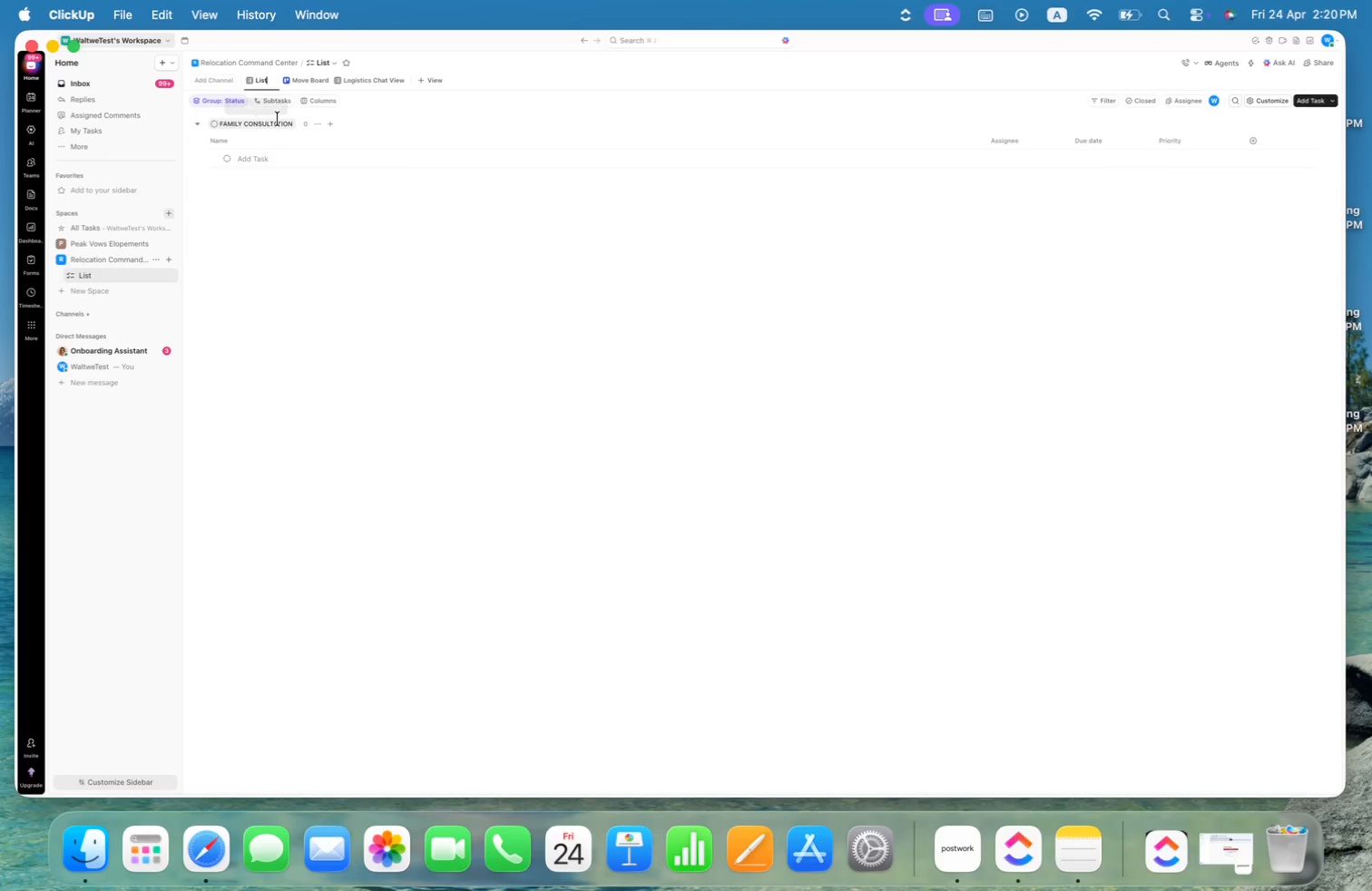 
key(Meta+Shift+ArrowUp)
 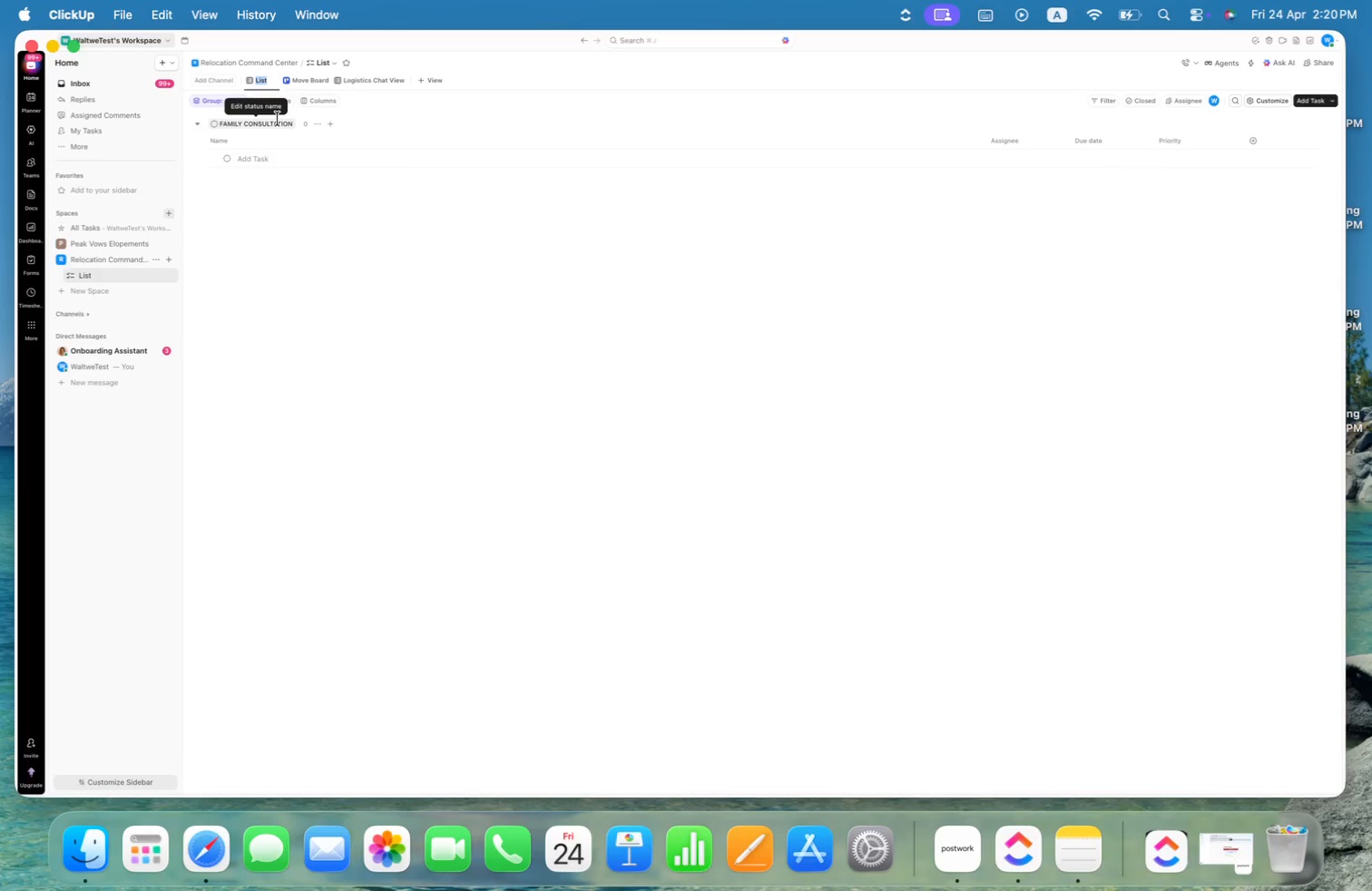 
key(Meta+Shift+ArrowLeft)
 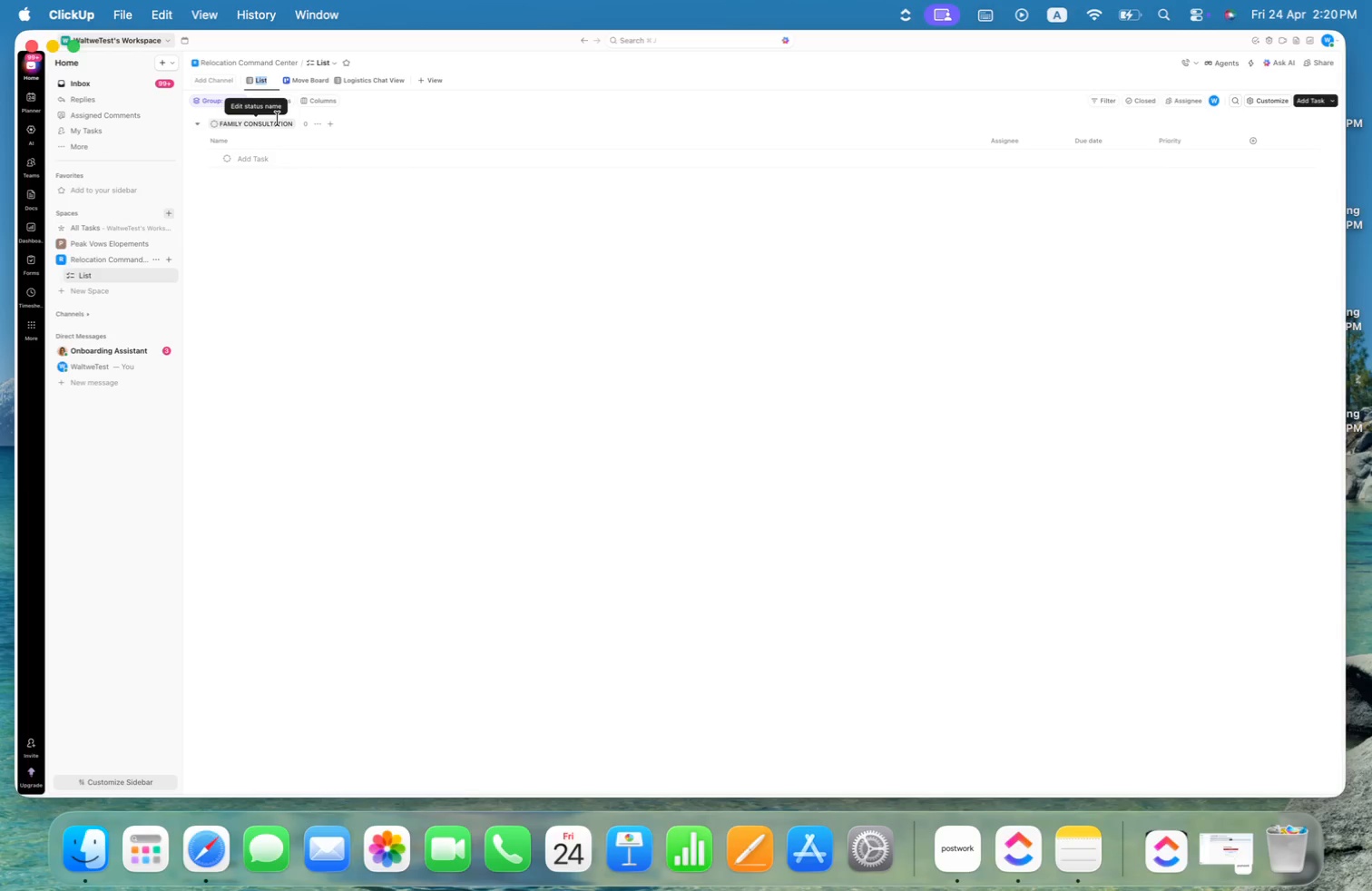 
key(Meta+V)
 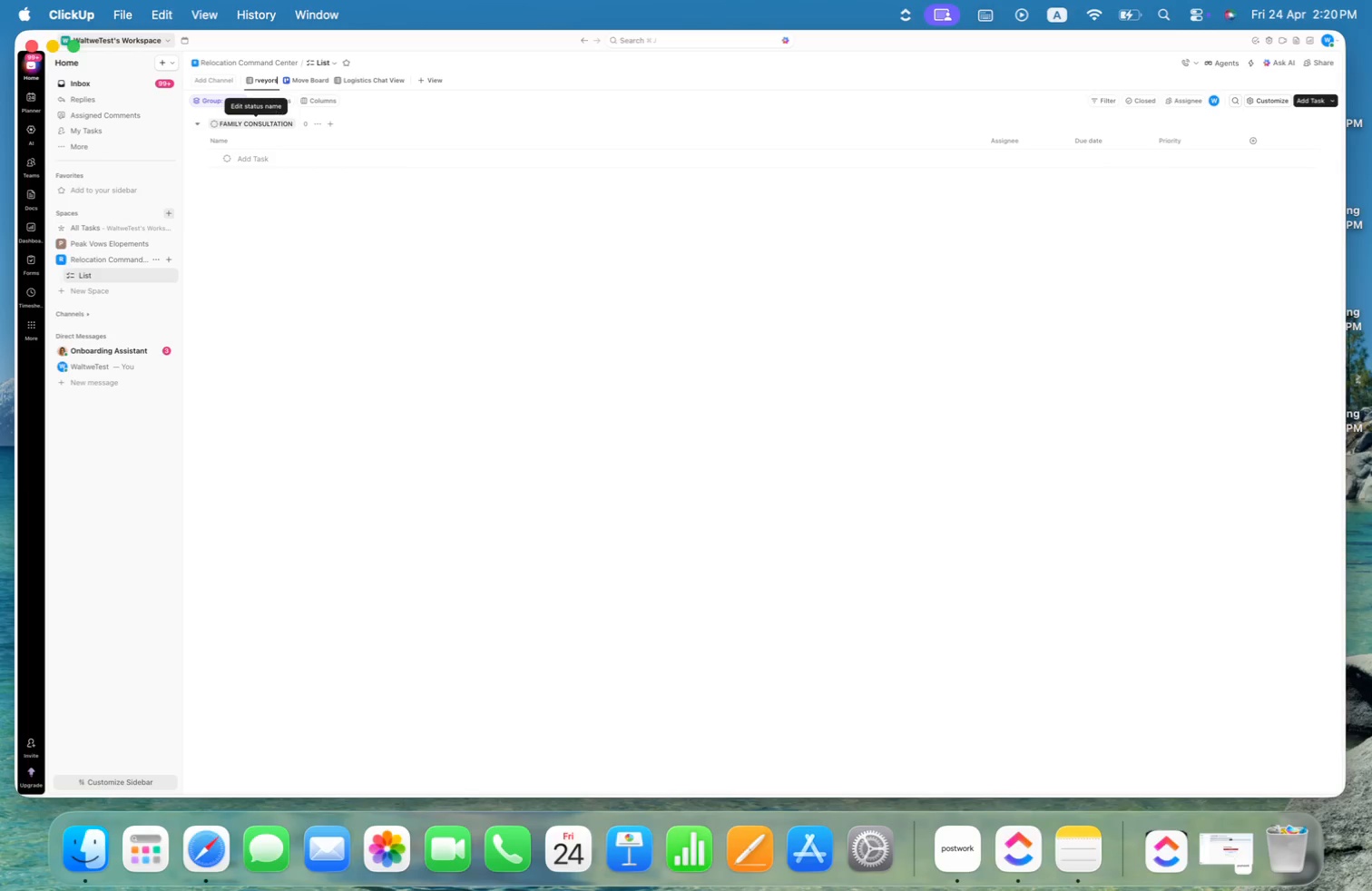 
key(Enter)
 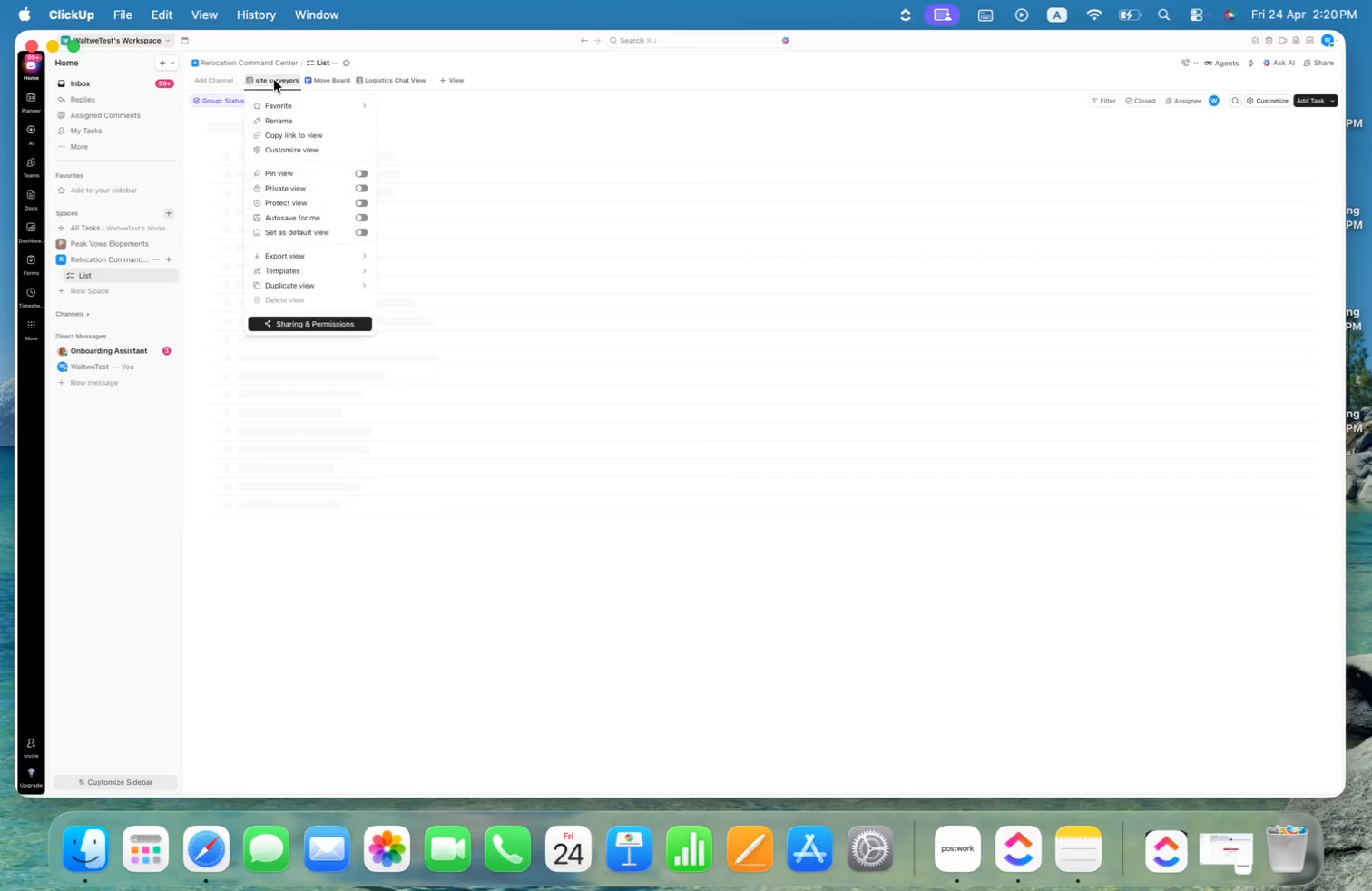 
key(Meta+Shift+ShiftRight)
 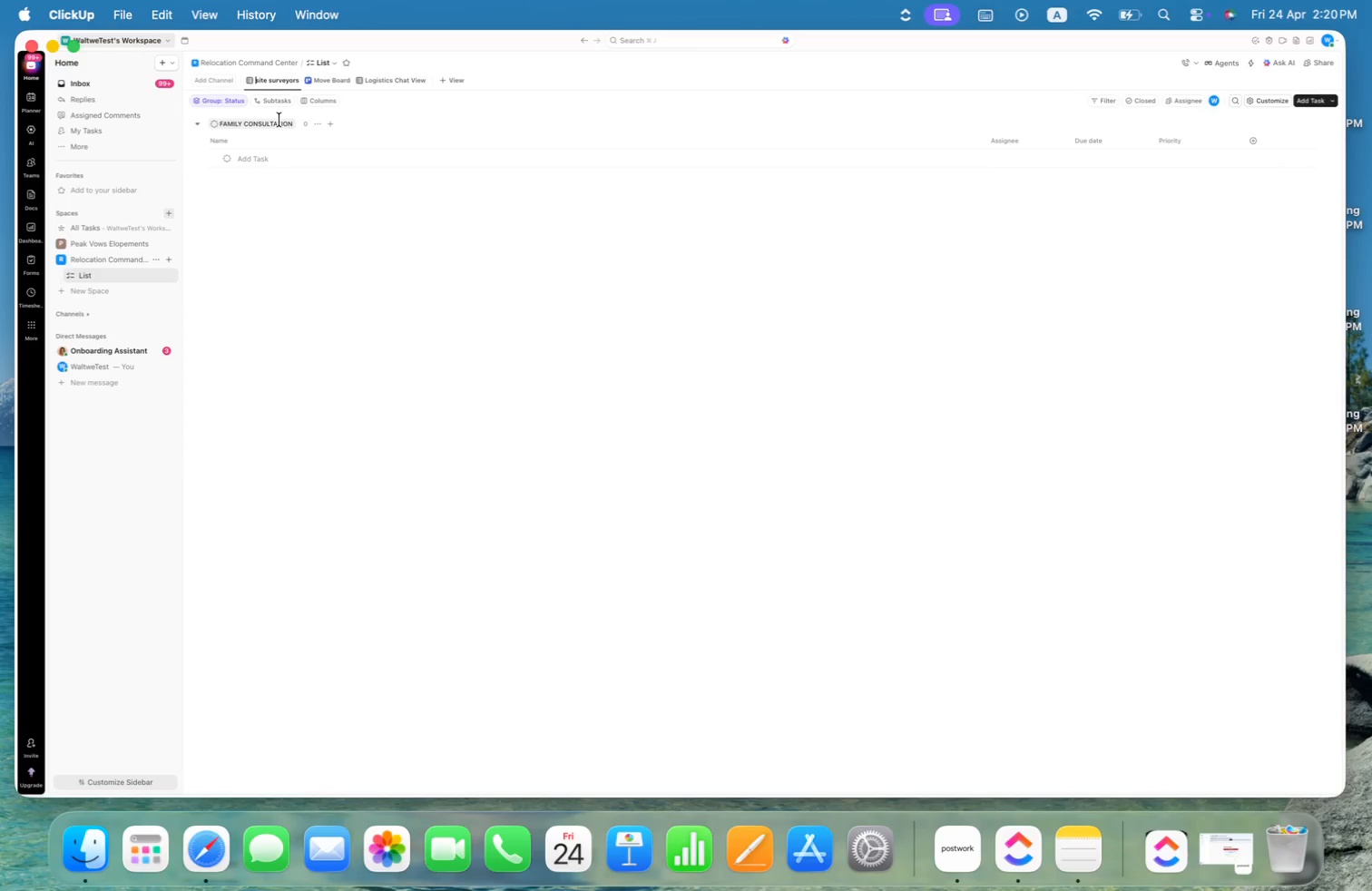 
key(Meta+ArrowLeft)
 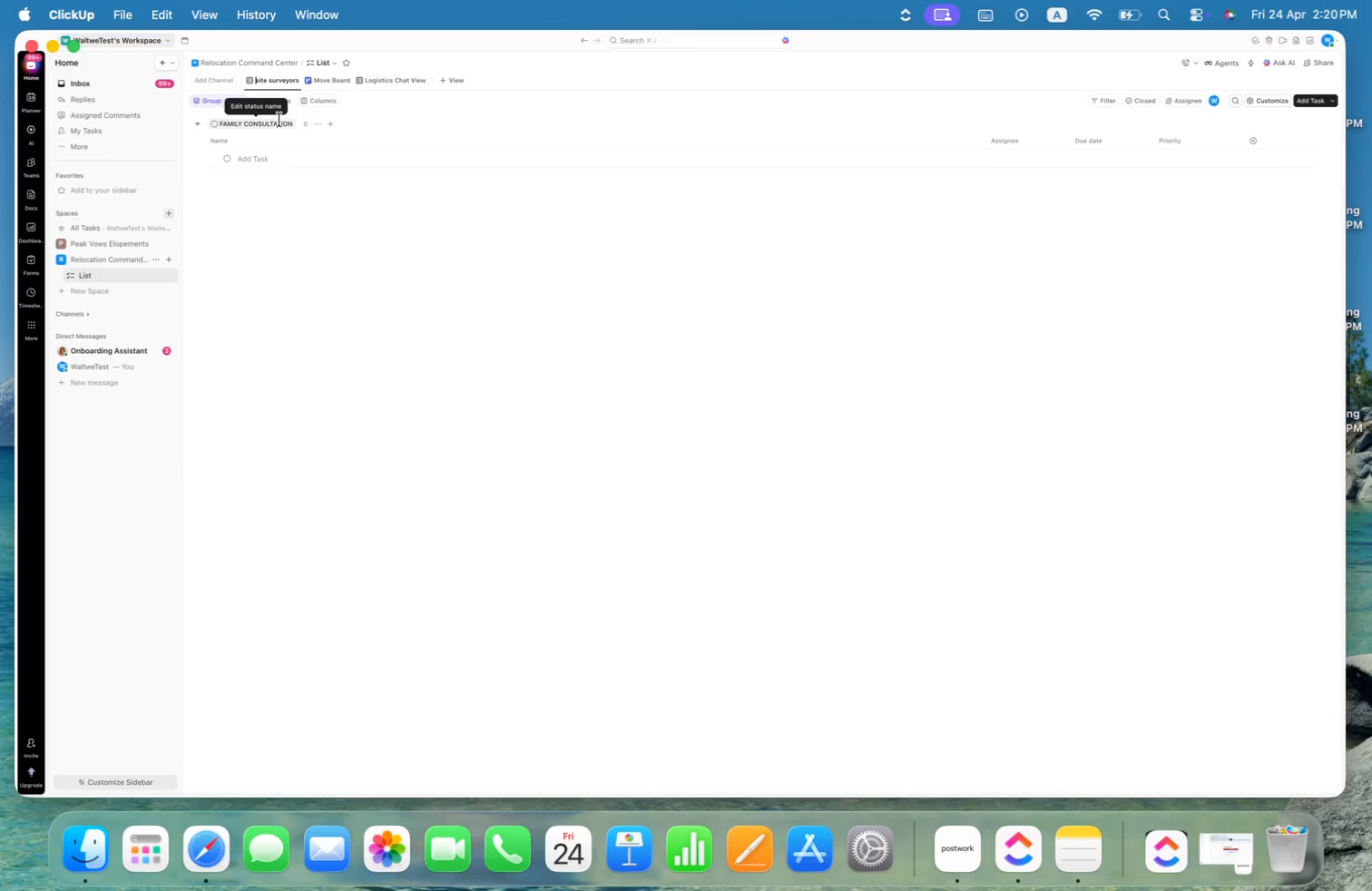 
key(ArrowRight)
 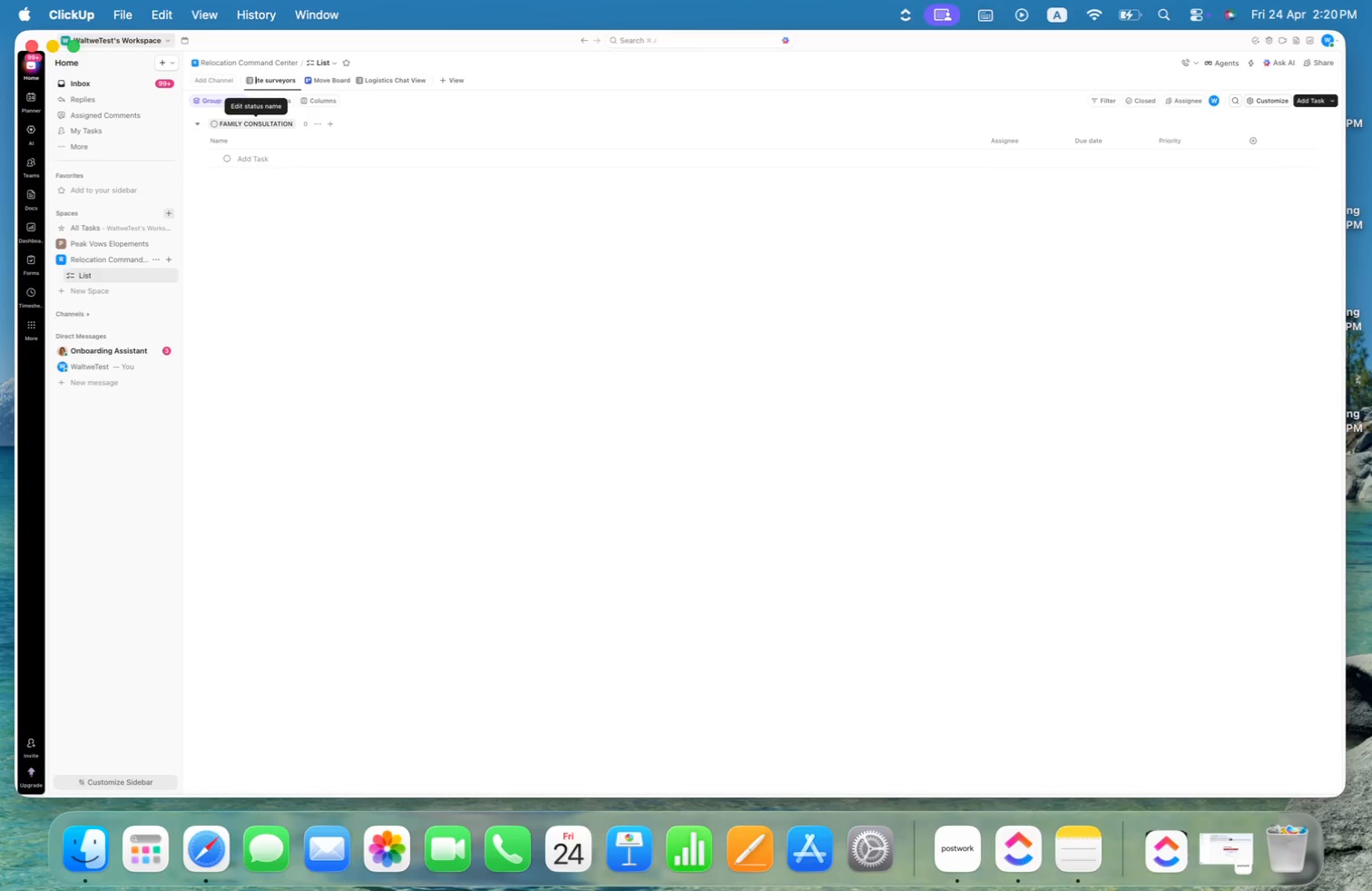 
key(Backspace)
 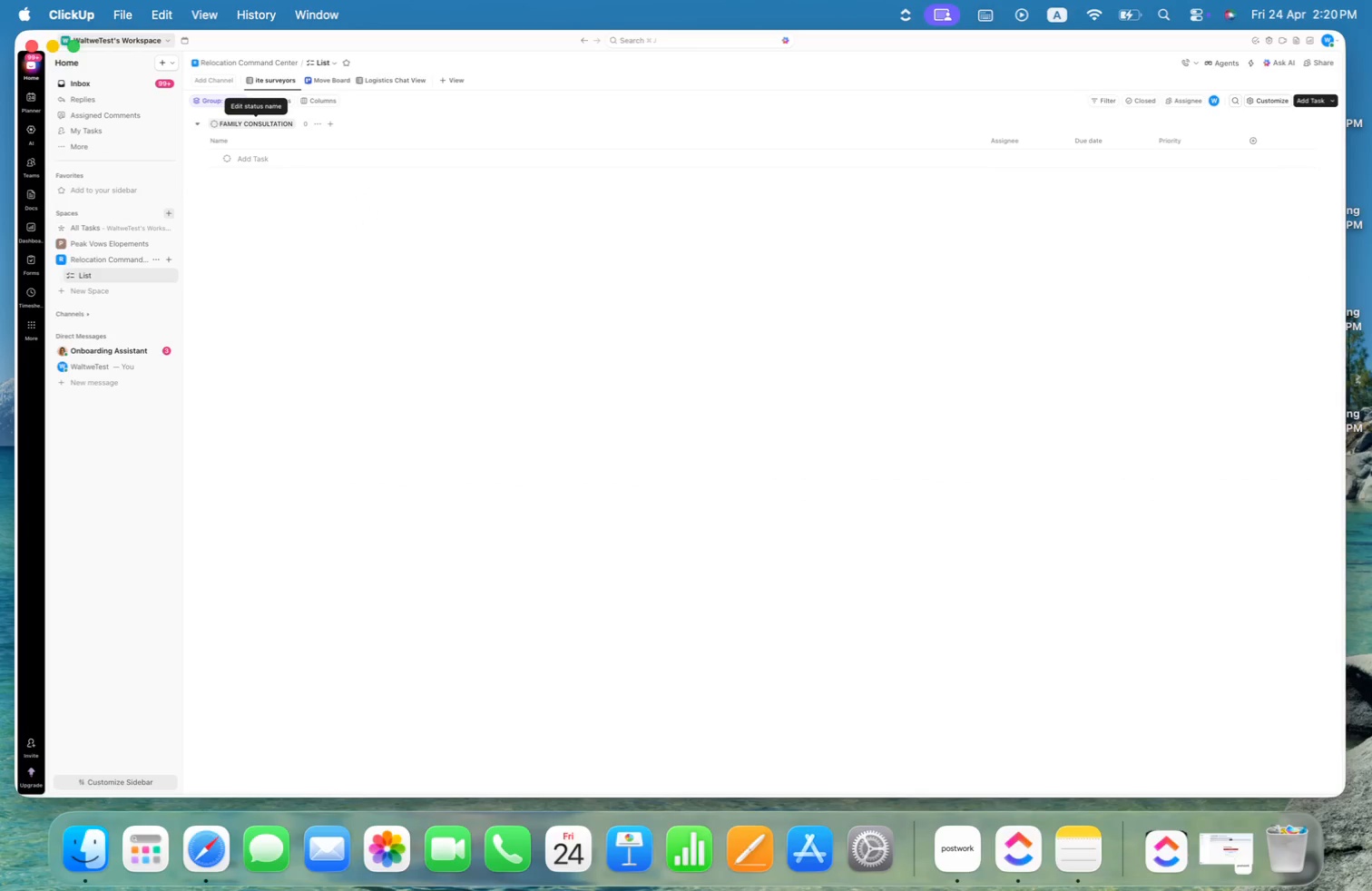 
key(Shift+S)
 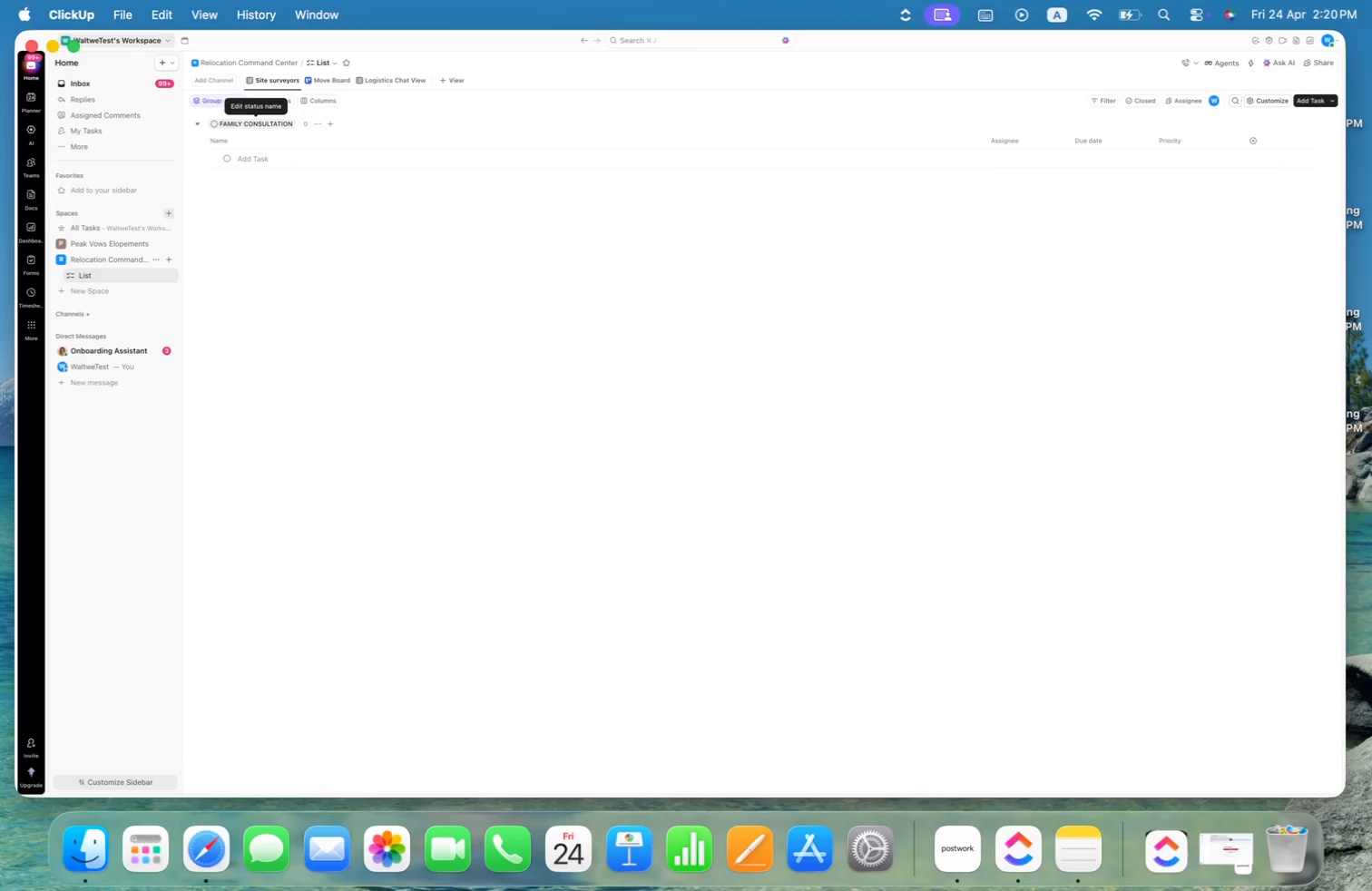 
key(Enter)
 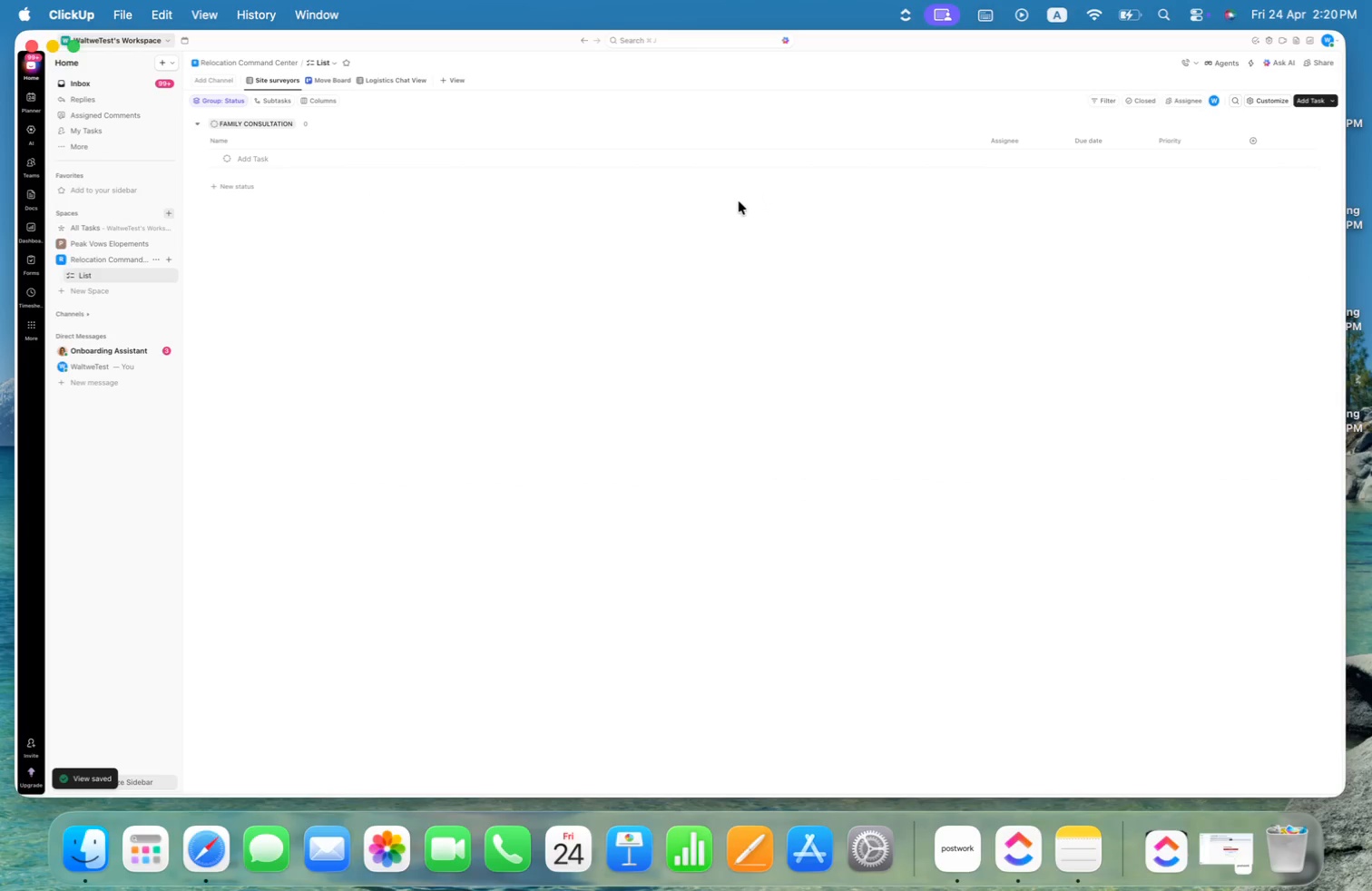 
scroll: coordinate [742, 216], scroll_direction: down, amount: 9.0
 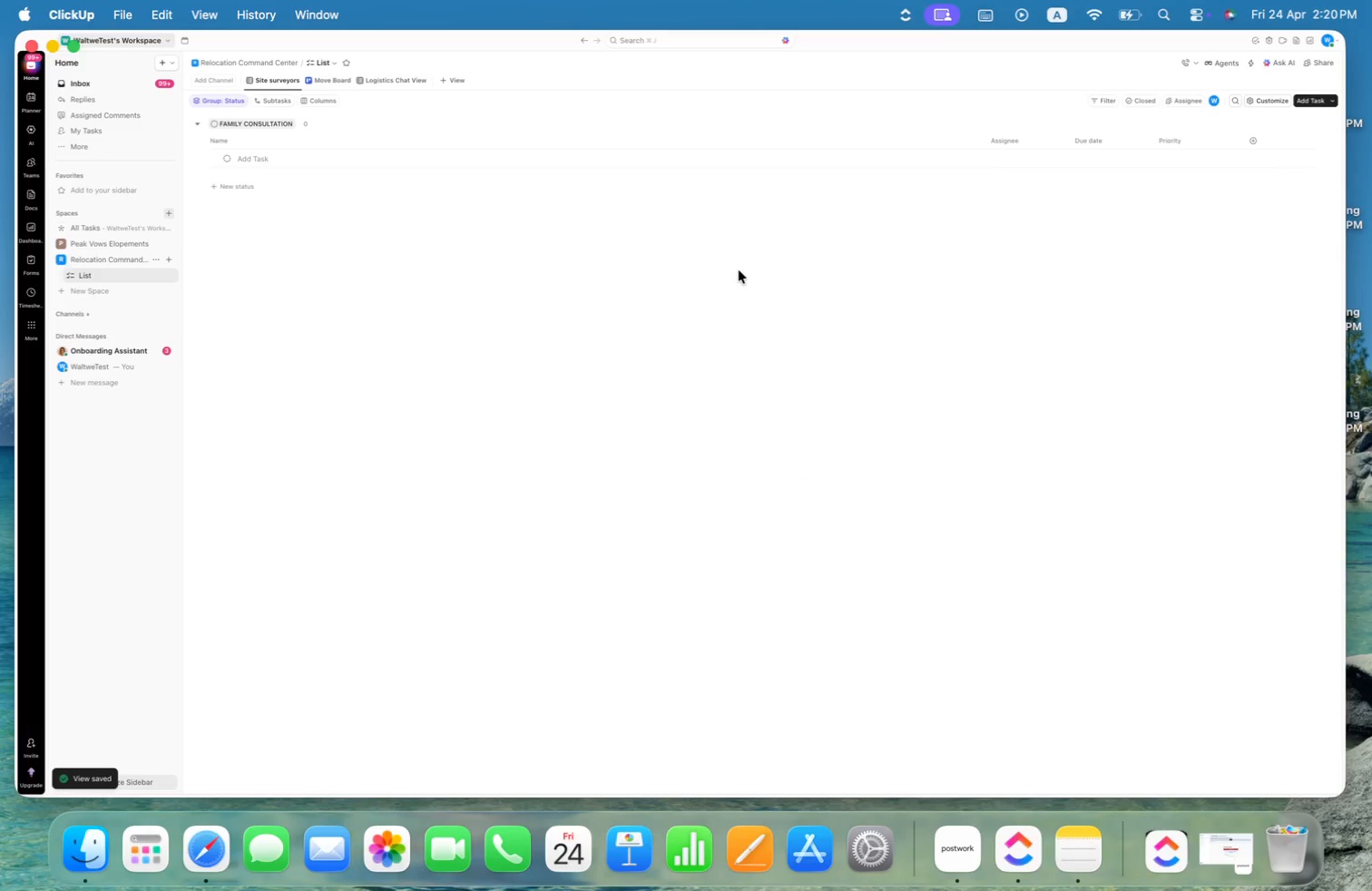 
key(Meta+Equal)
 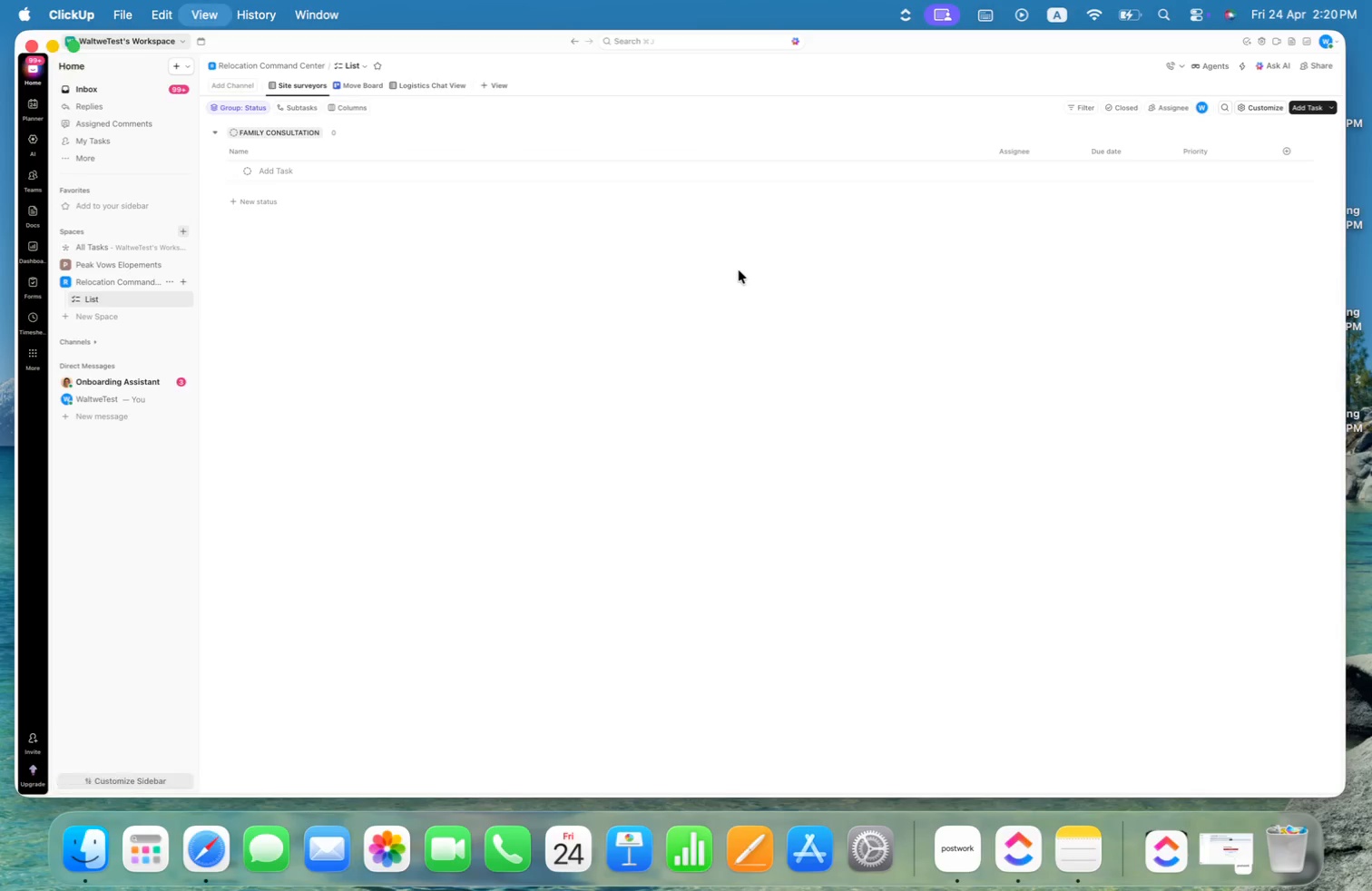 
key(Meta+Minus)
 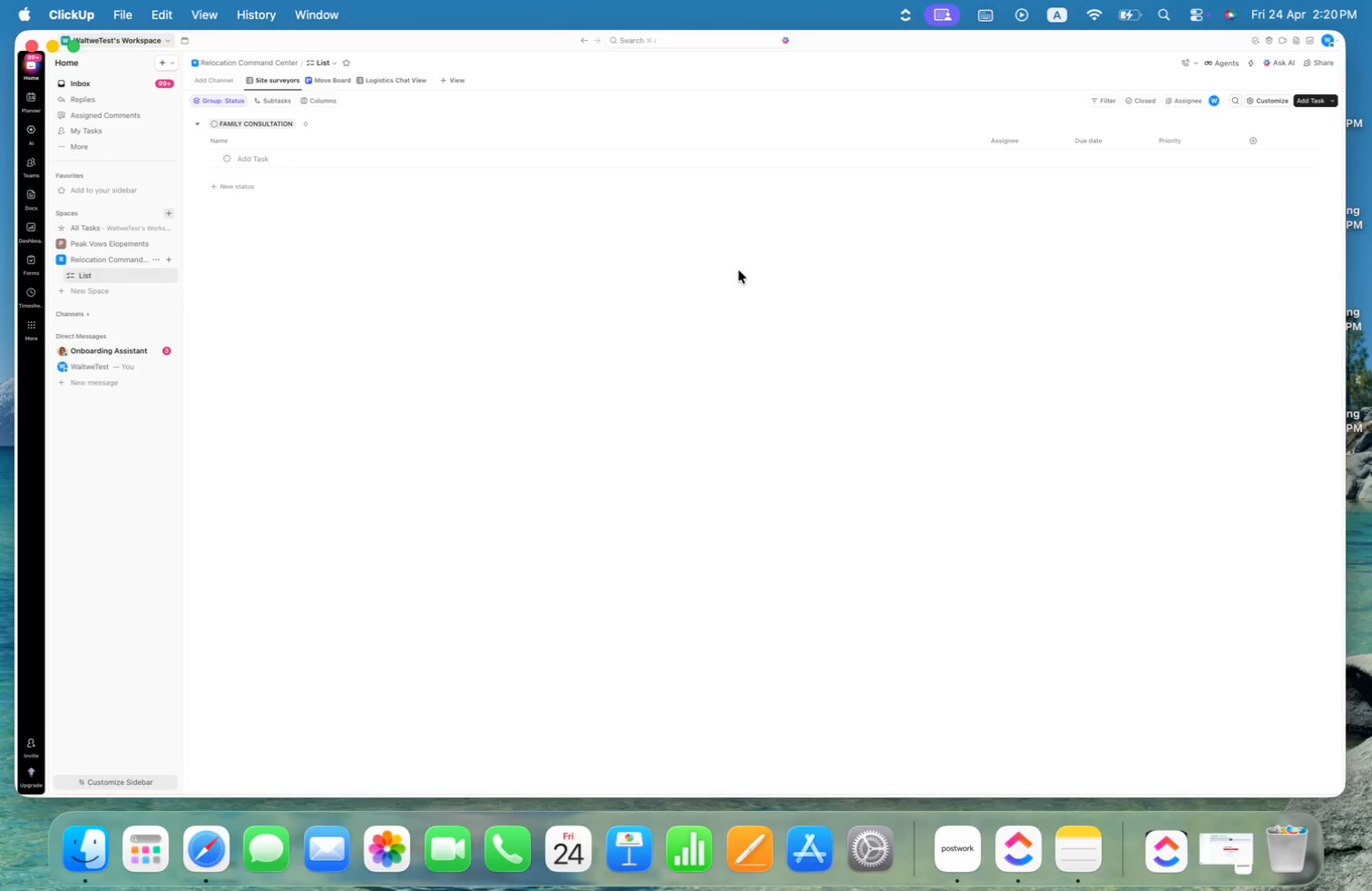 
key(Meta+Minus)
 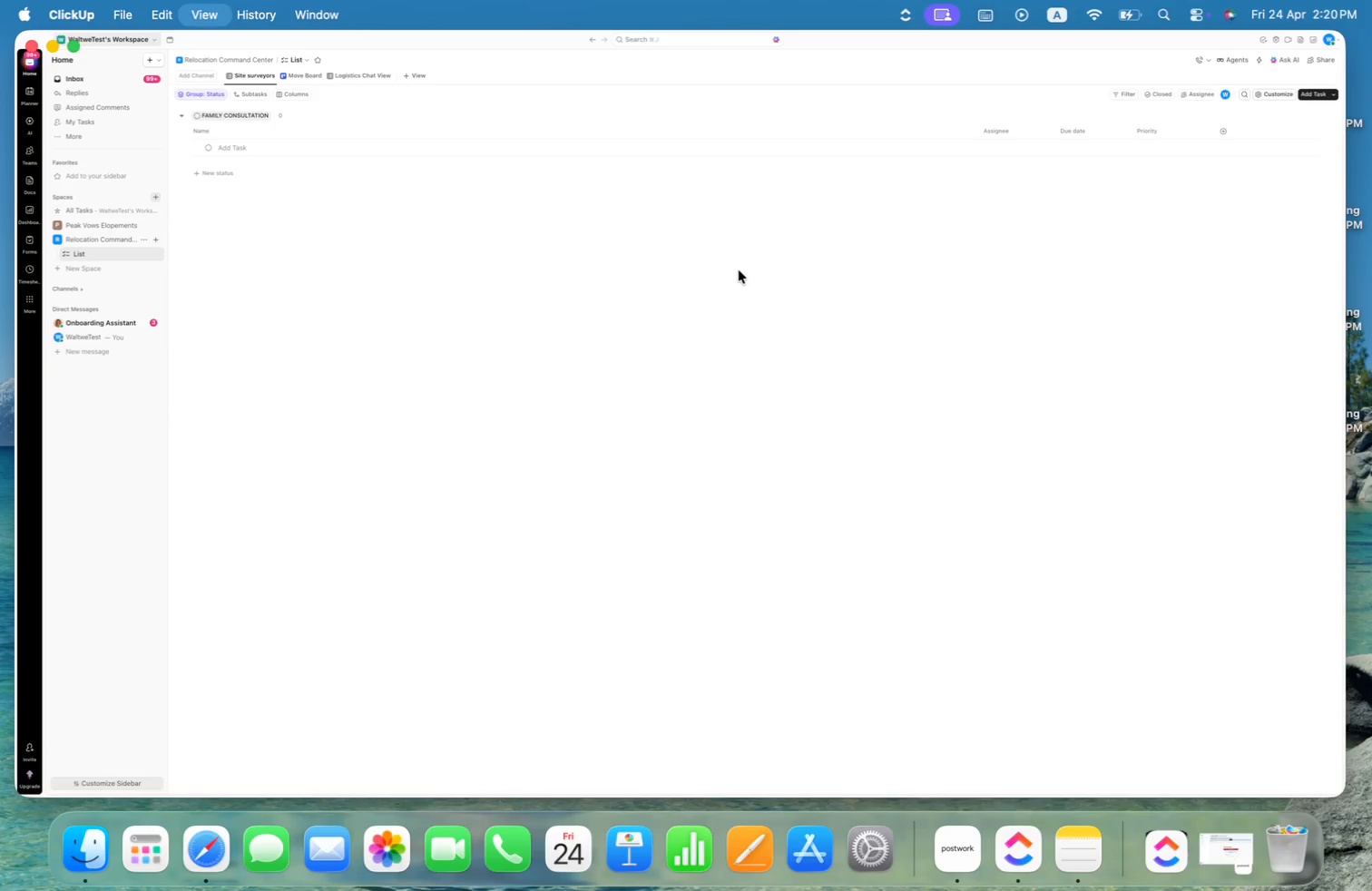 
key(Meta+Minus)
 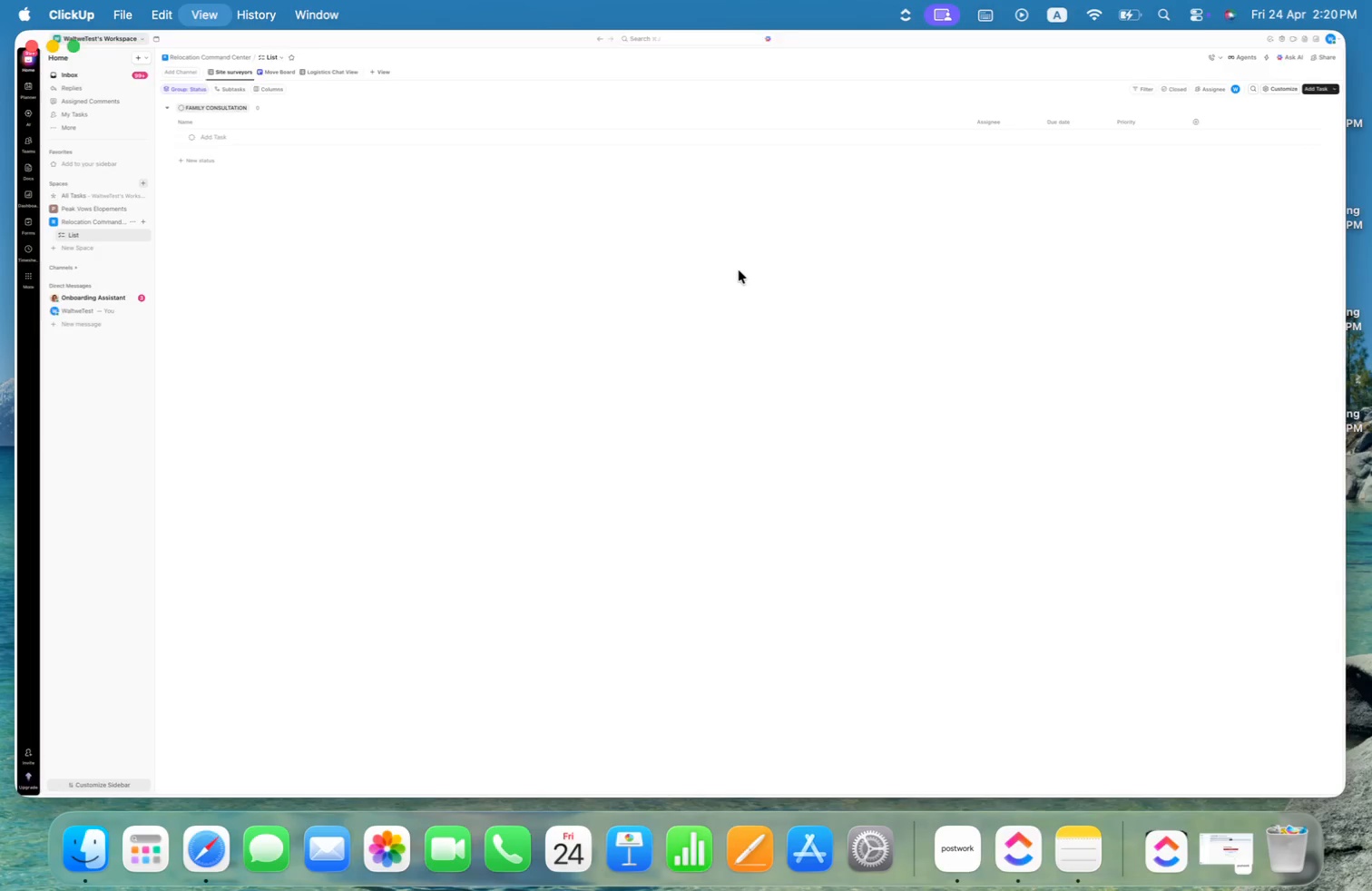 
key(Meta+Equal)
 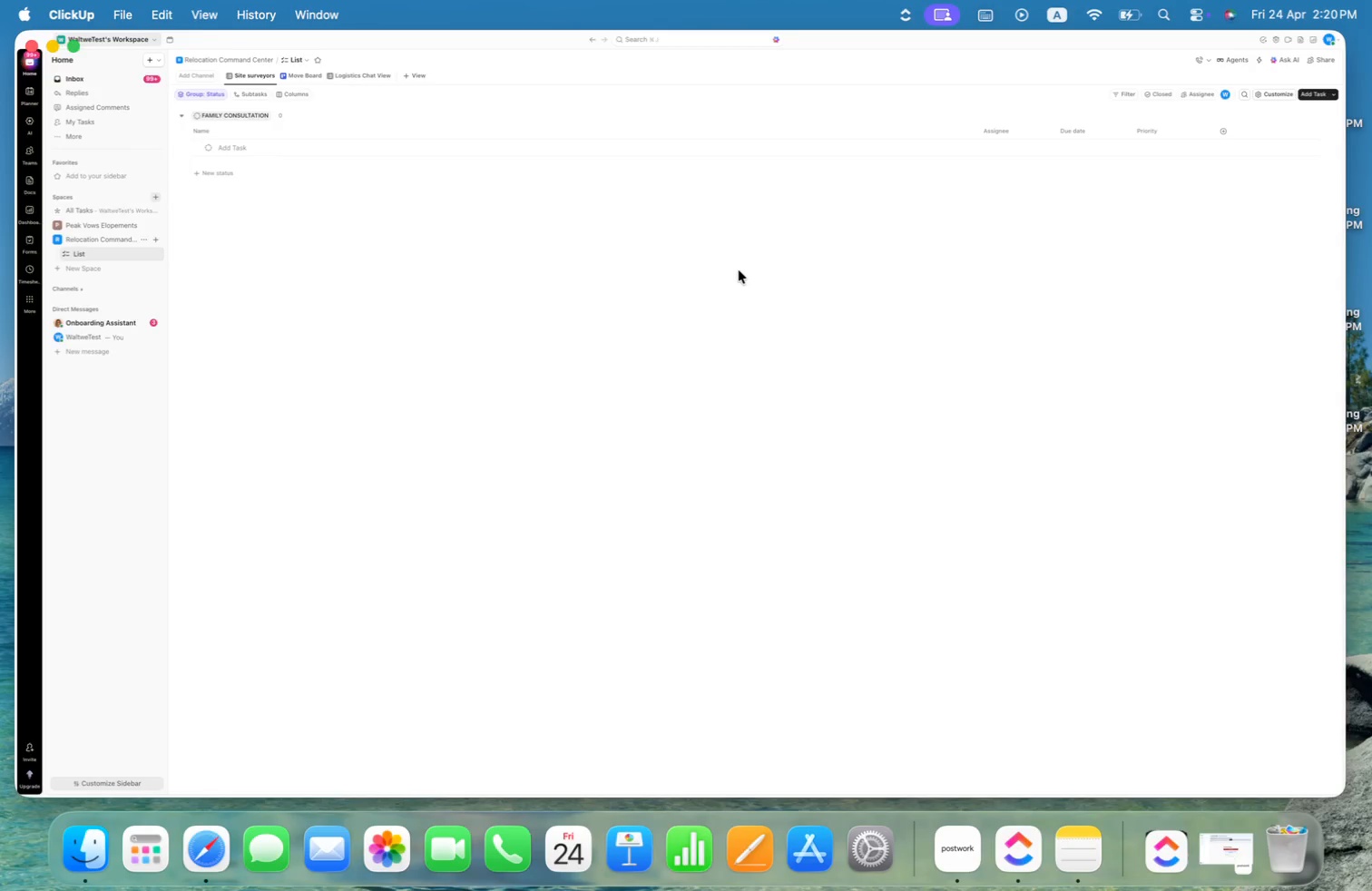 
key(Meta+Equal)
 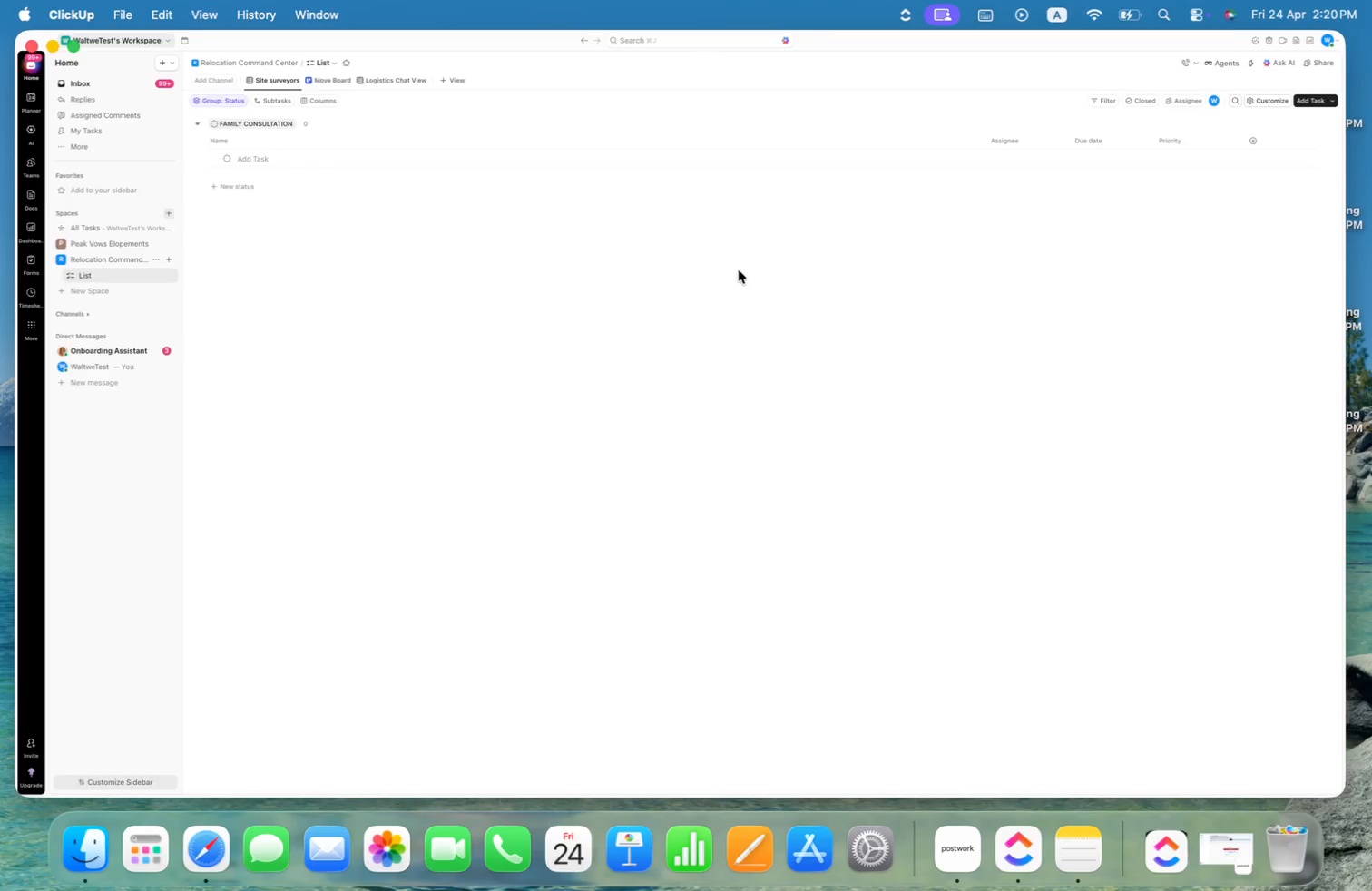 
key(Meta+Equal)
 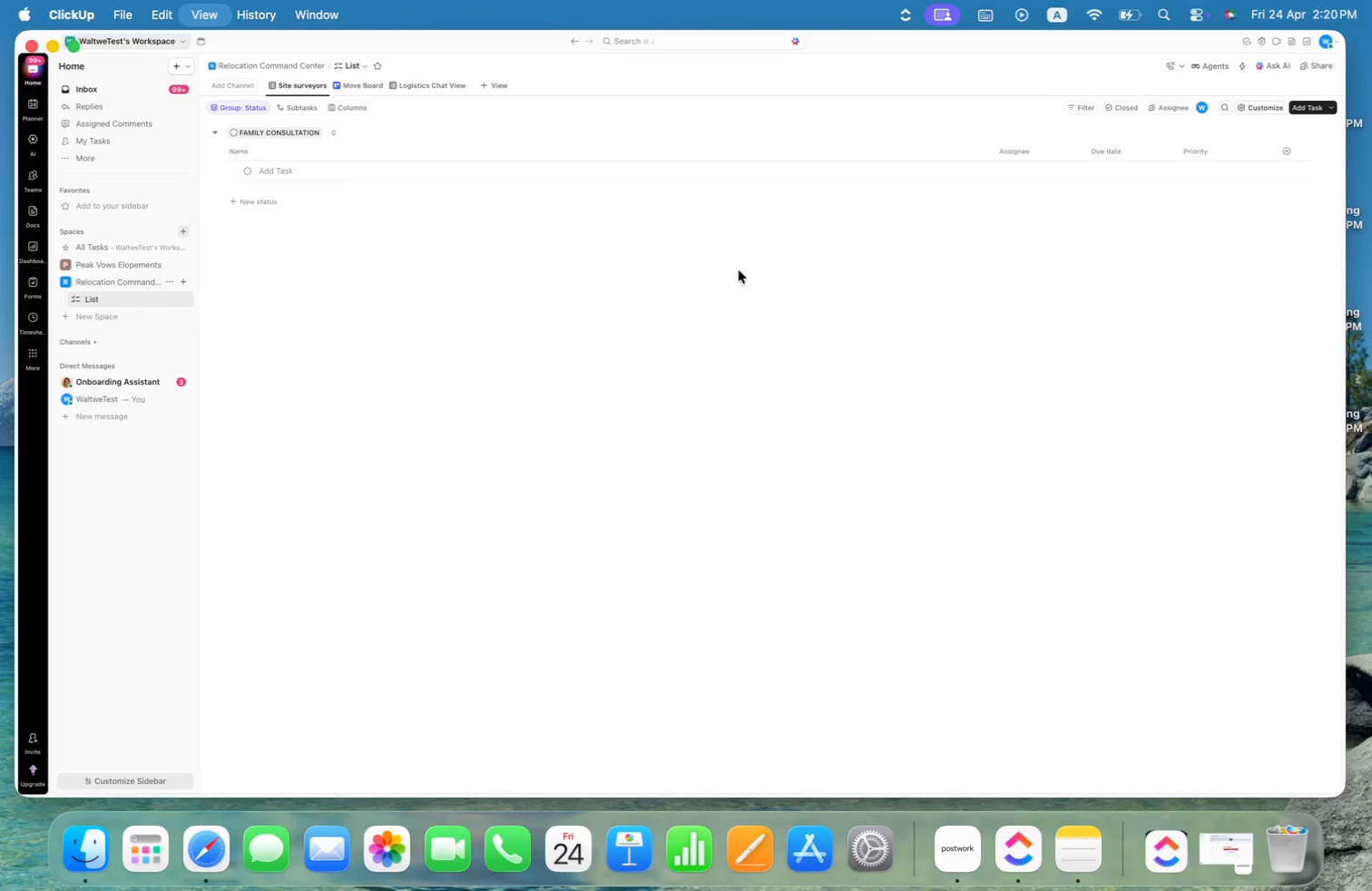 
key(Meta+Equal)
 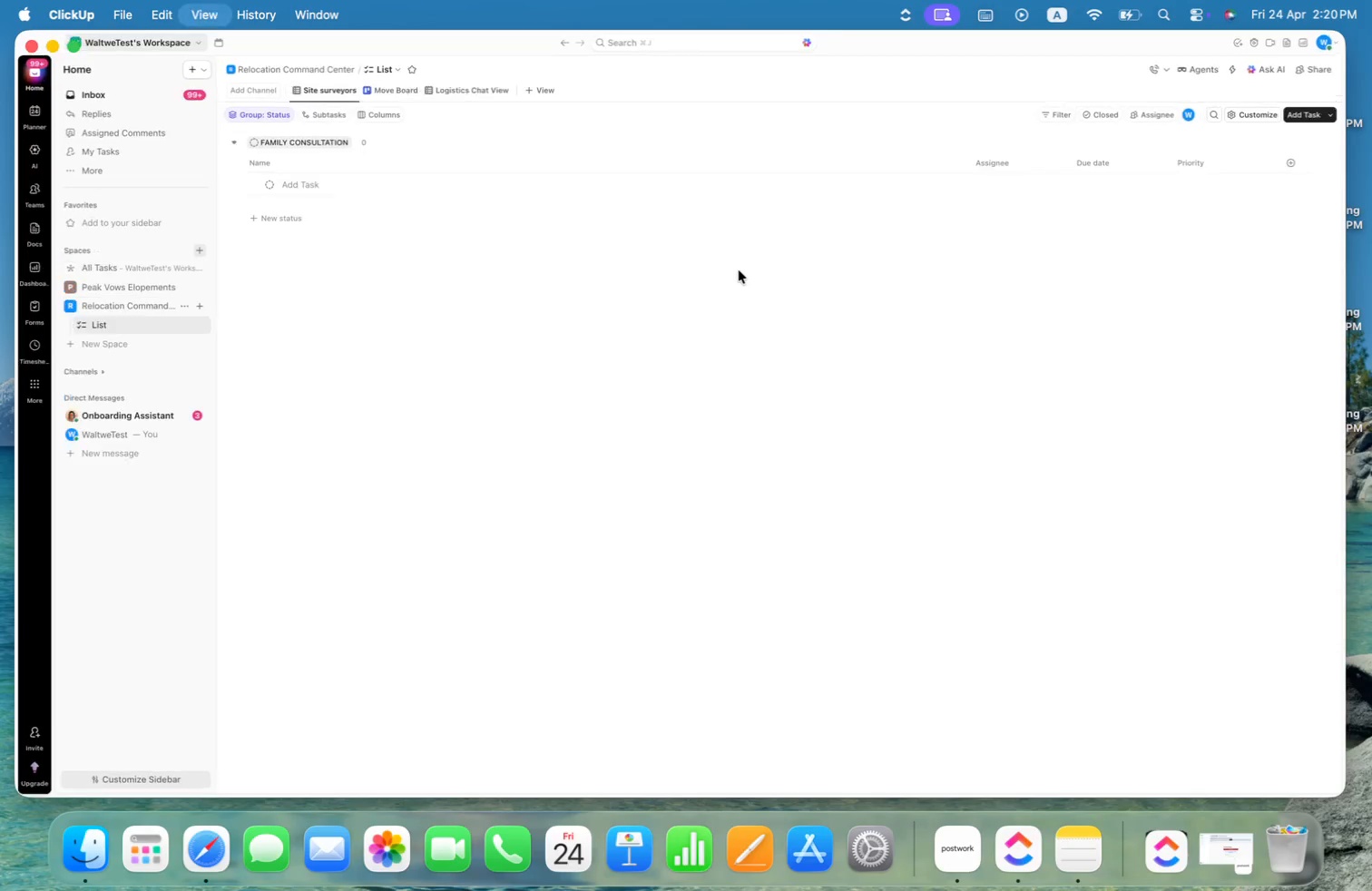 
key(Meta+Equal)
 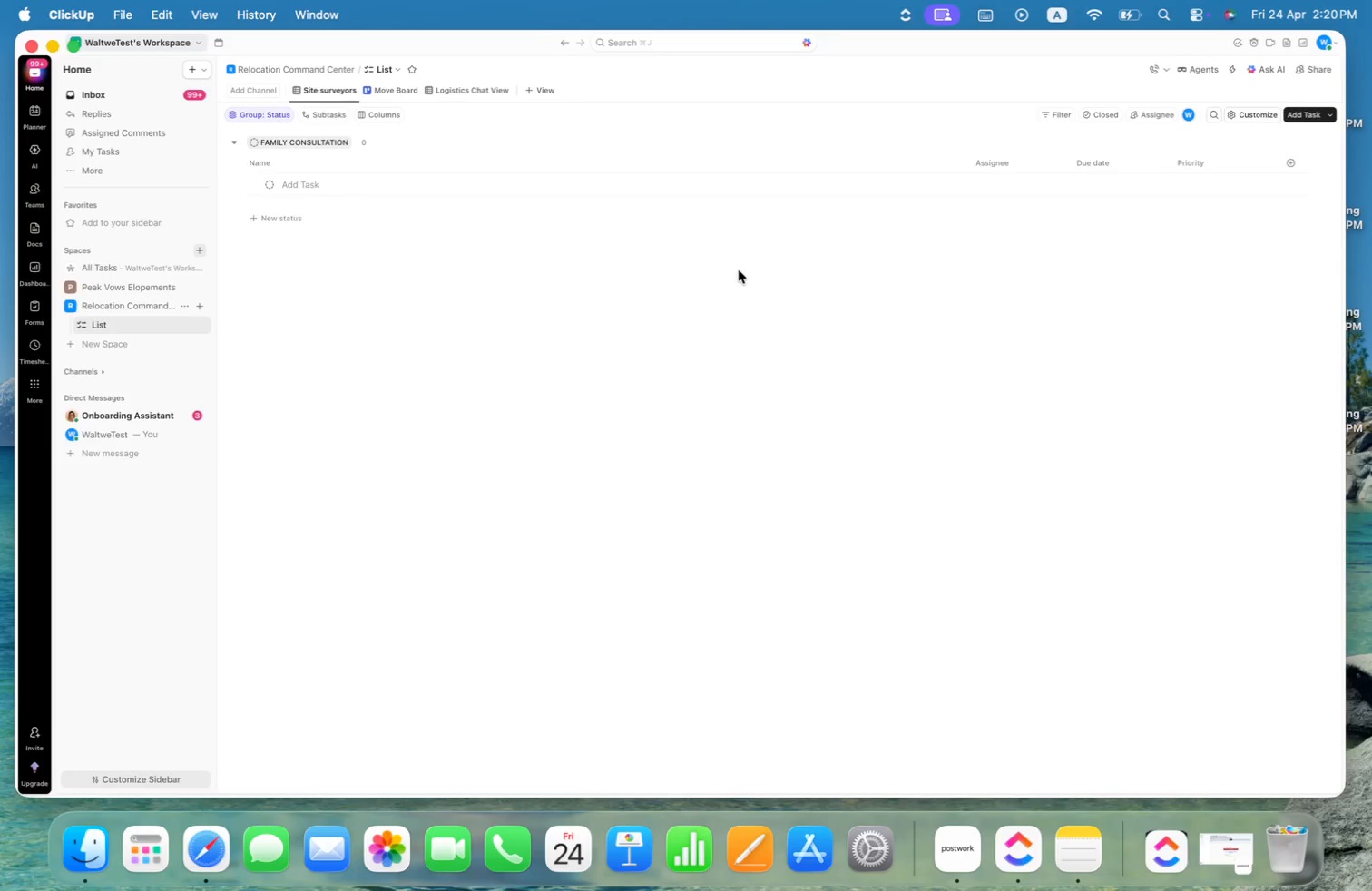 
key(Meta+Equal)